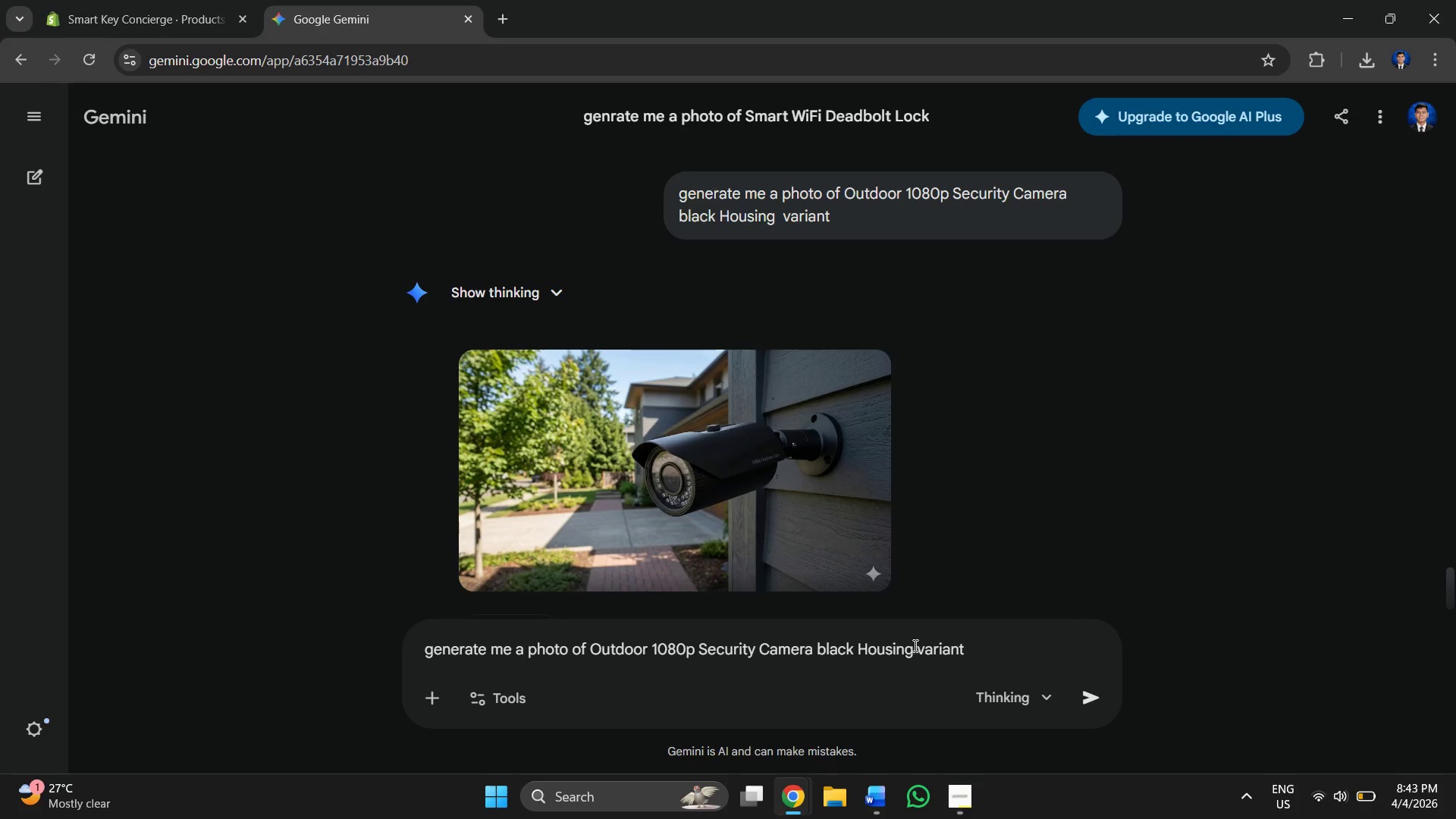 
key(Alt+Tab)
 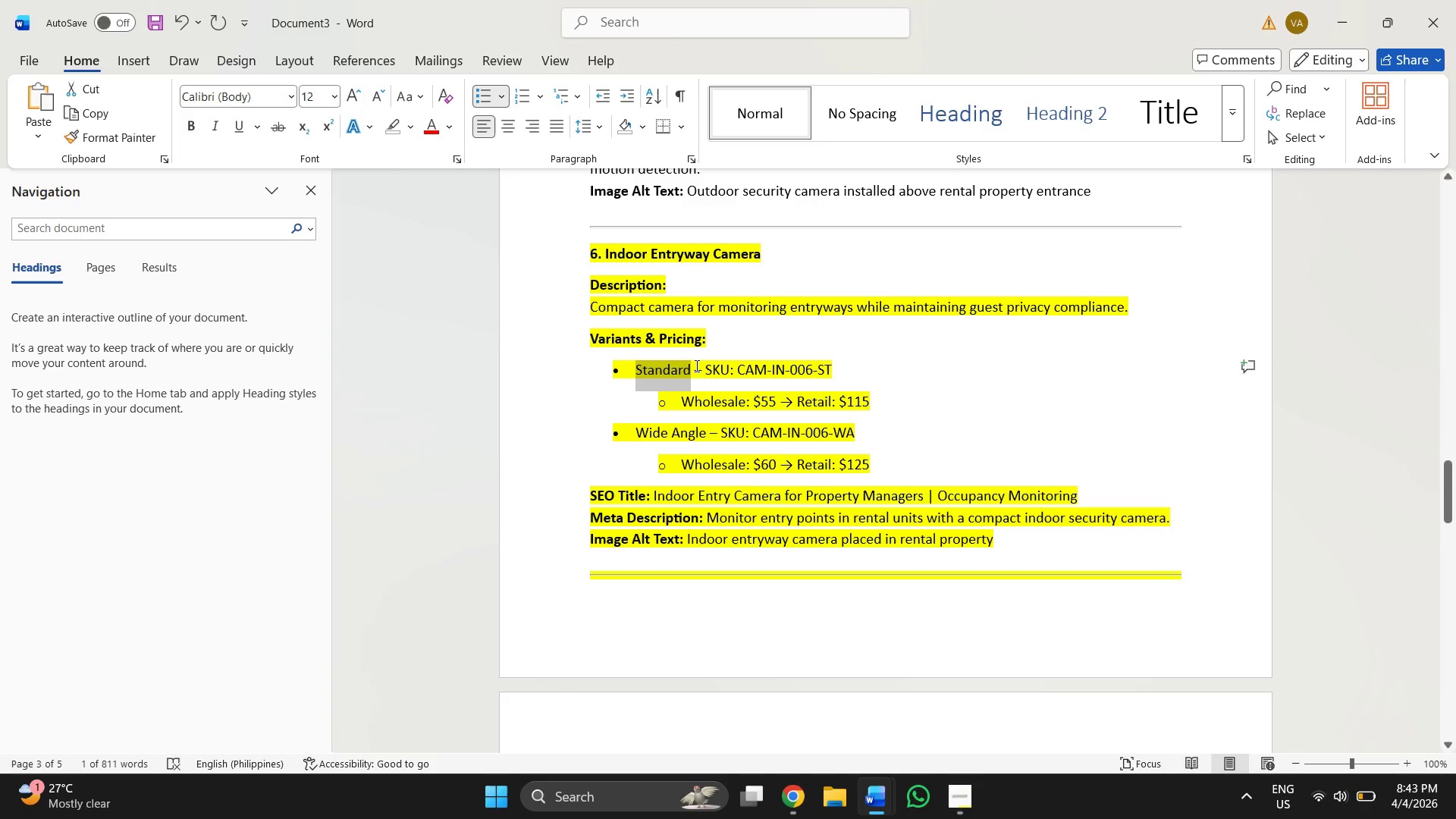 
right_click([679, 367])
 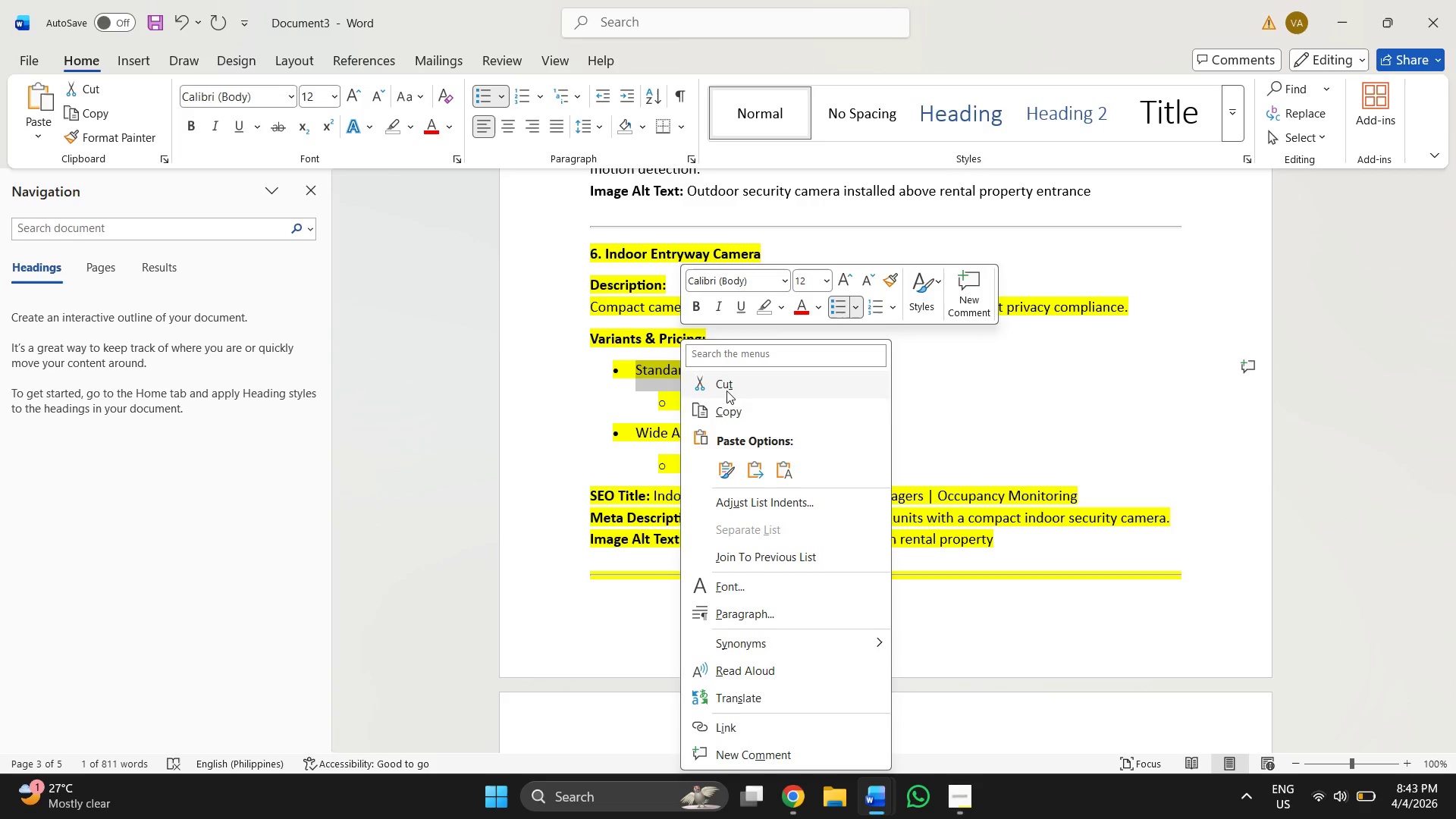 
left_click([725, 414])
 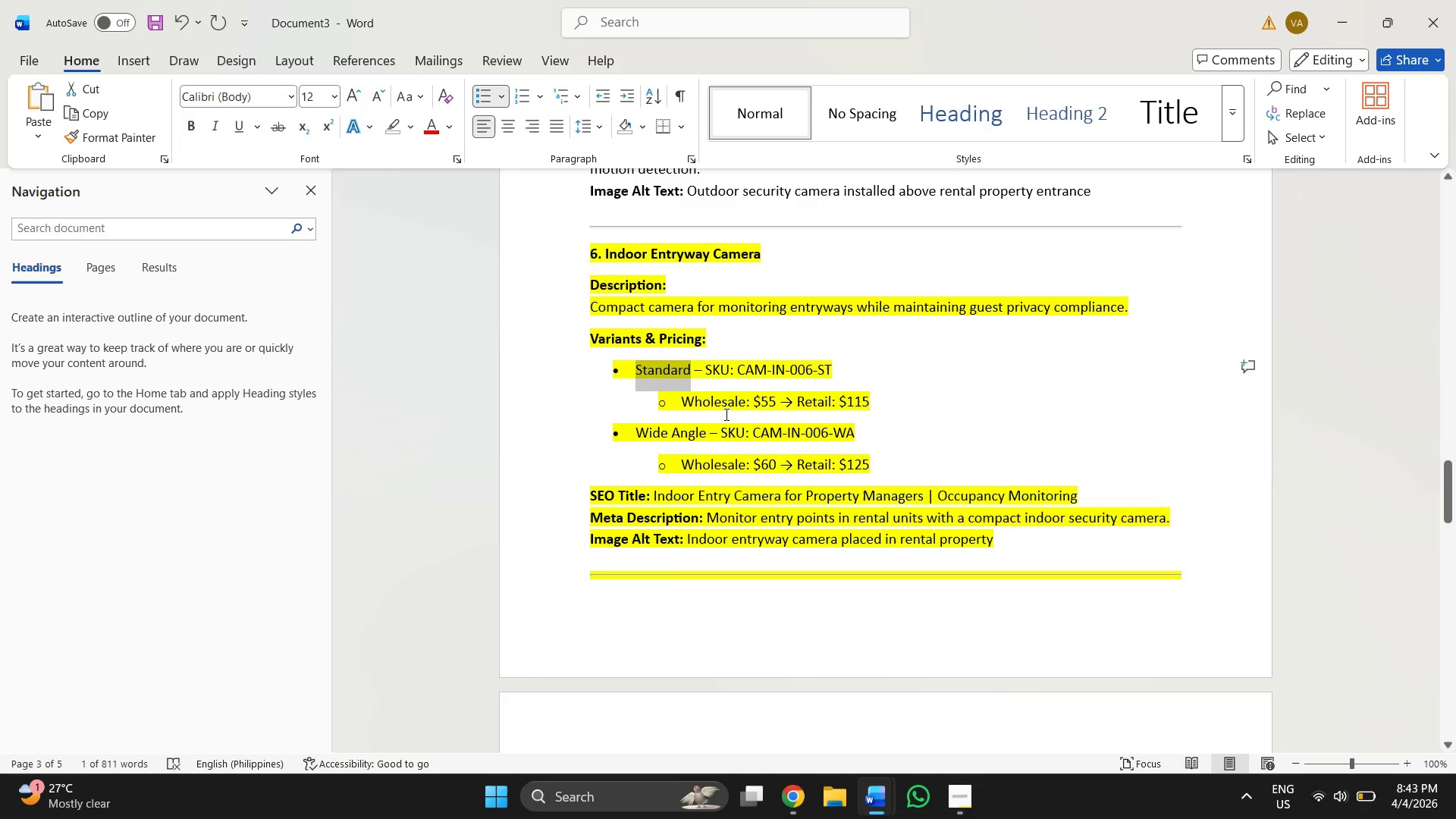 
key(Alt+AltLeft)
 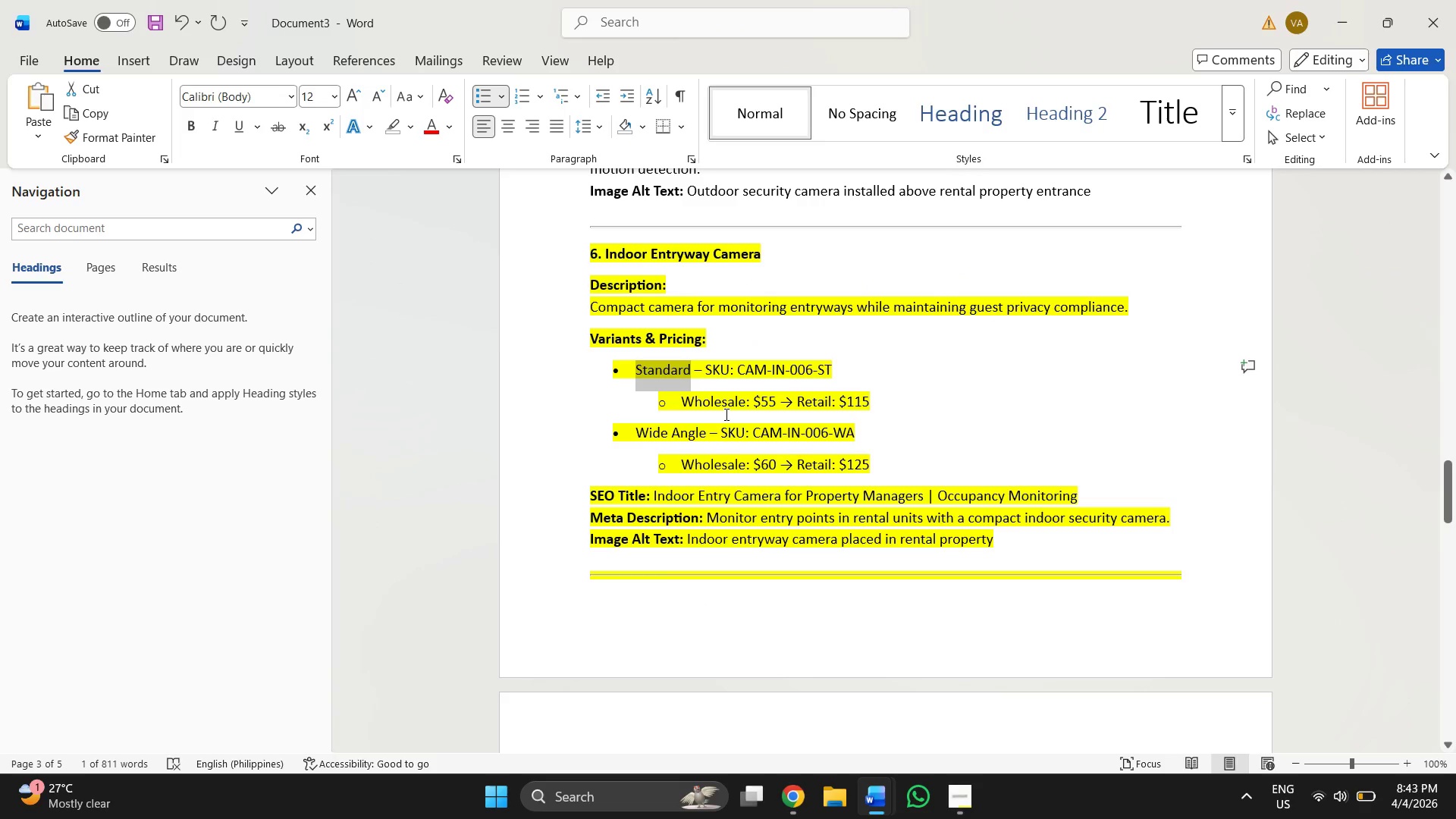 
key(Alt+Tab)
 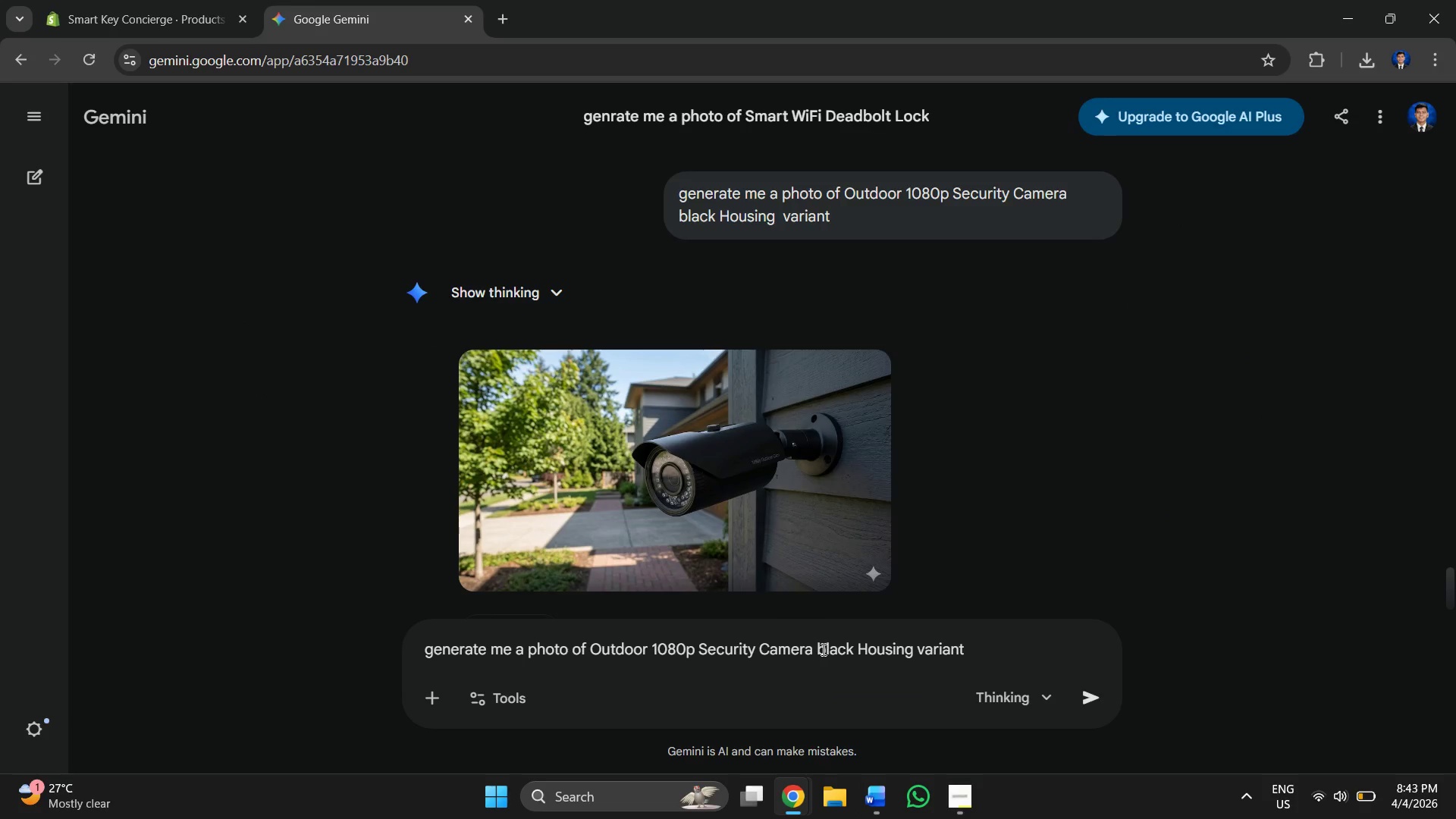 
left_click_drag(start_coordinate=[817, 649], to_coordinate=[913, 646])
 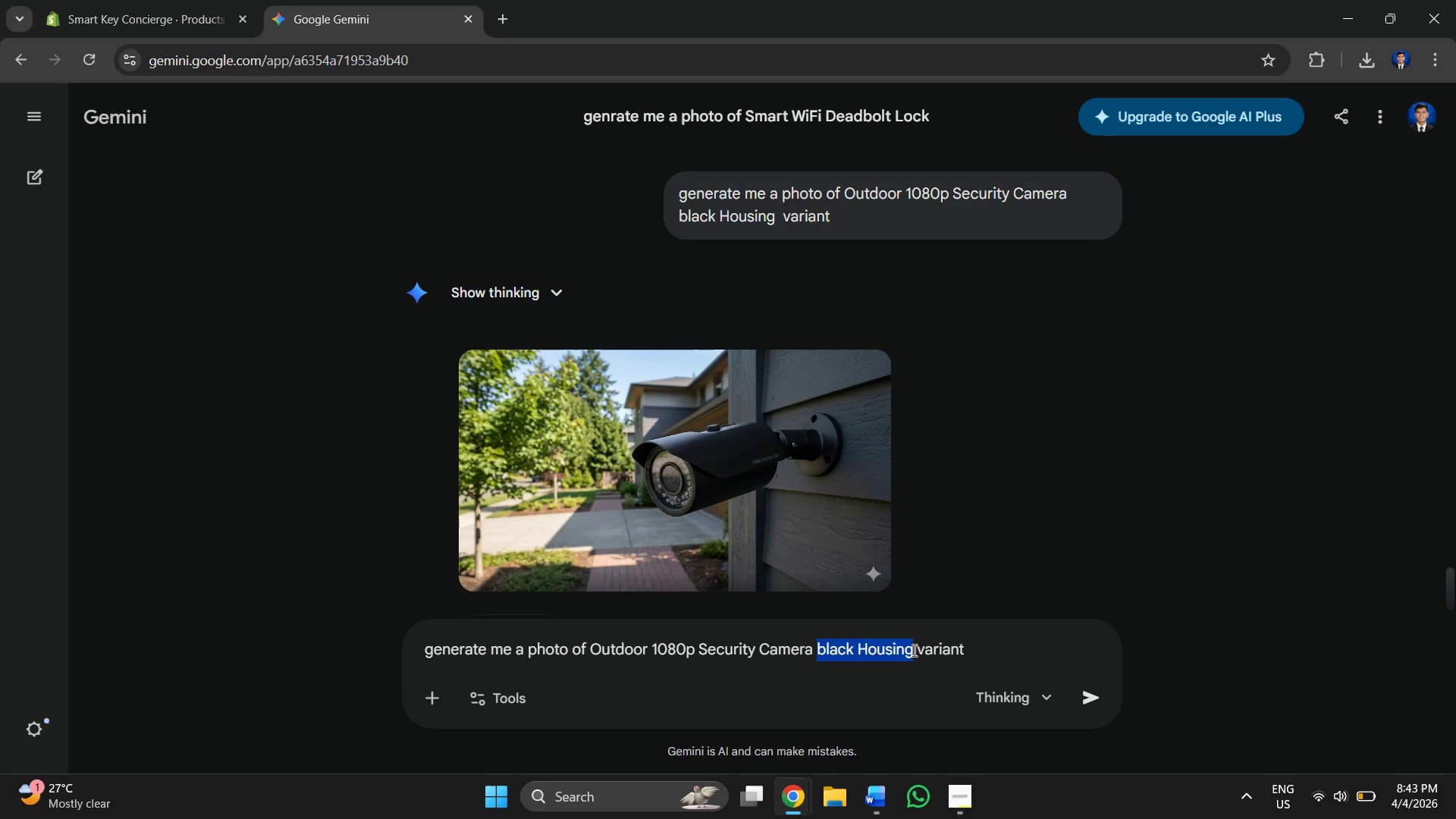 
key(Control+V)
 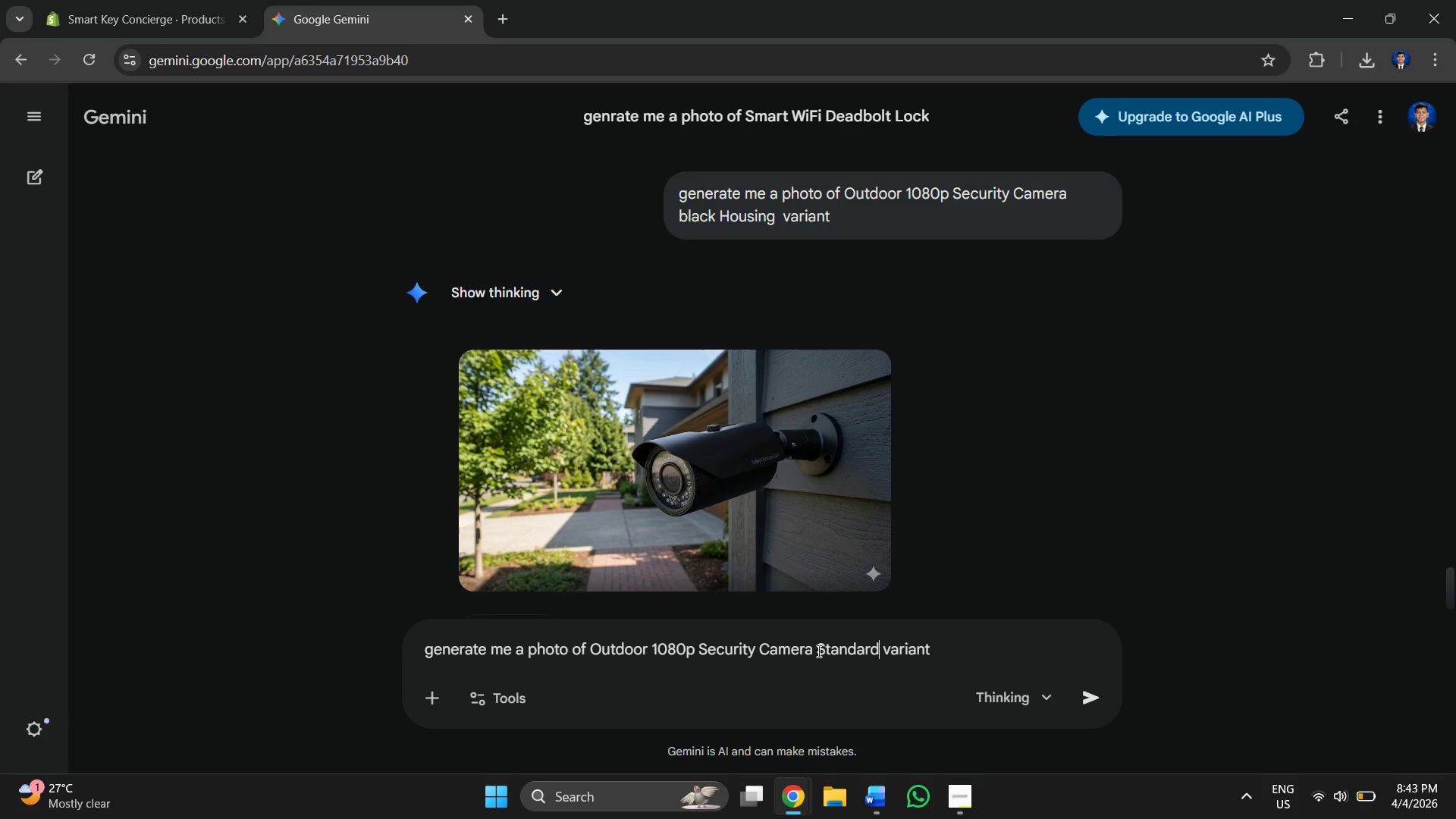 
left_click([792, 646])
 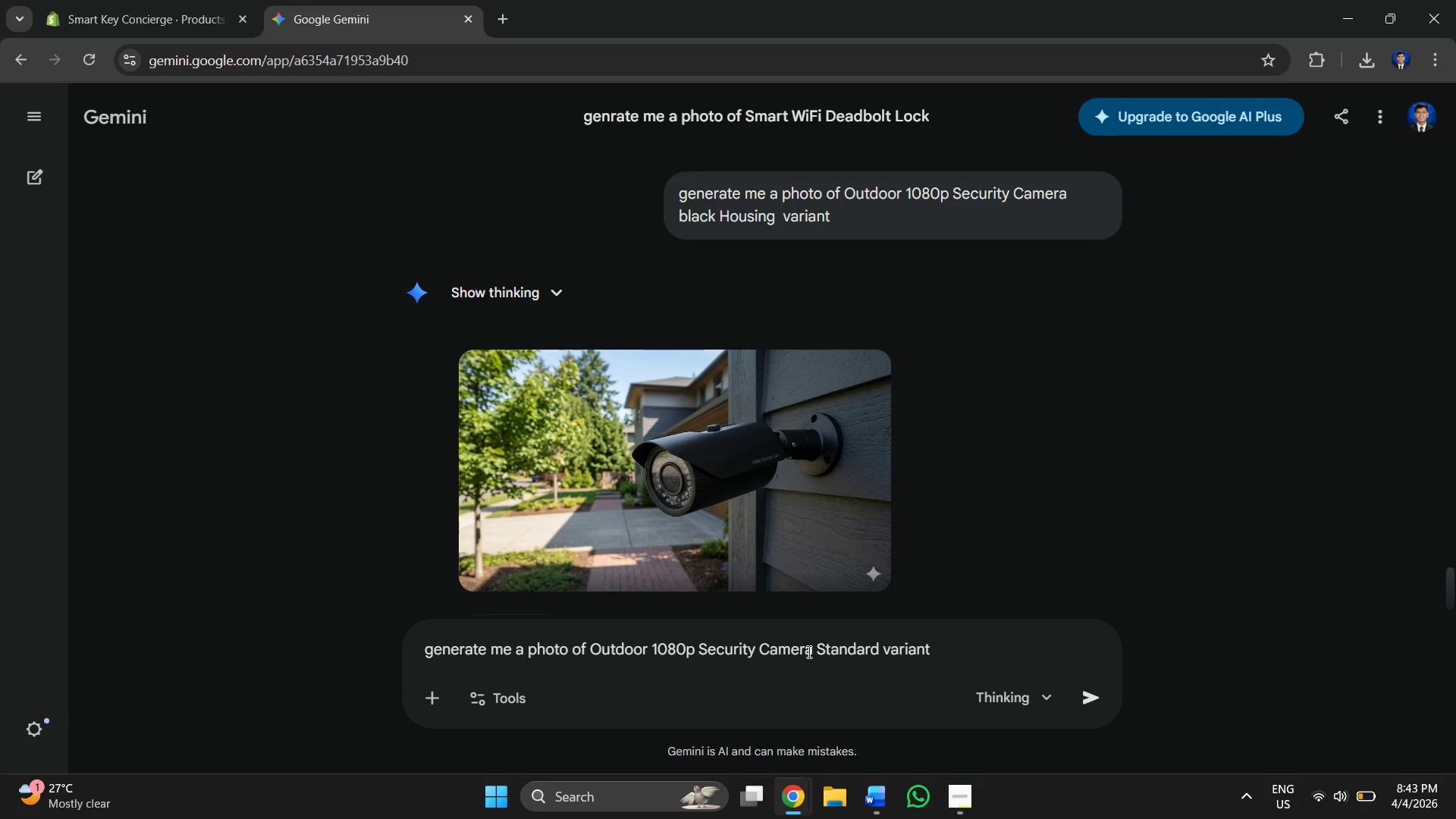 
left_click([808, 651])
 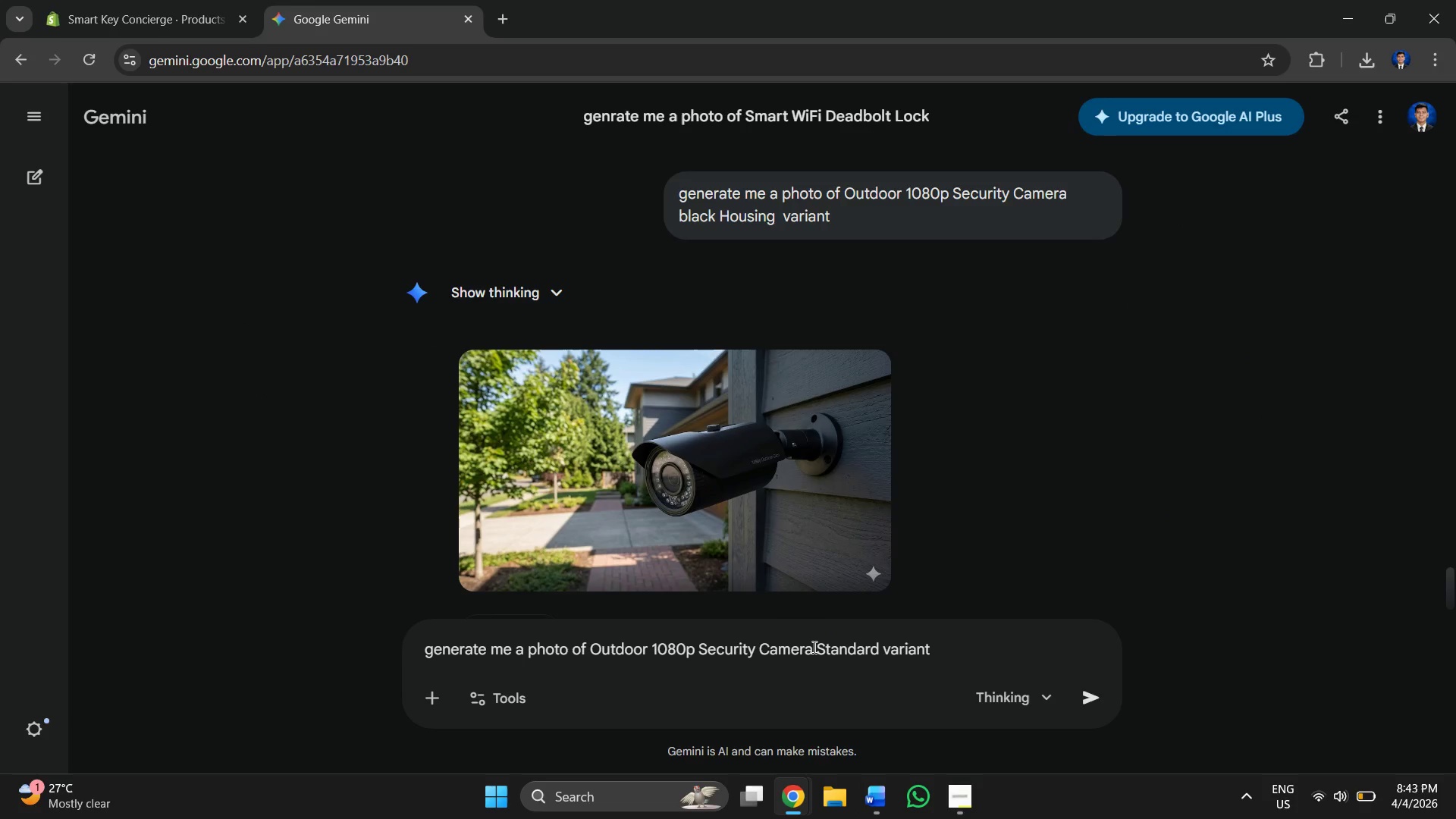 
left_click_drag(start_coordinate=[814, 647], to_coordinate=[588, 646])
 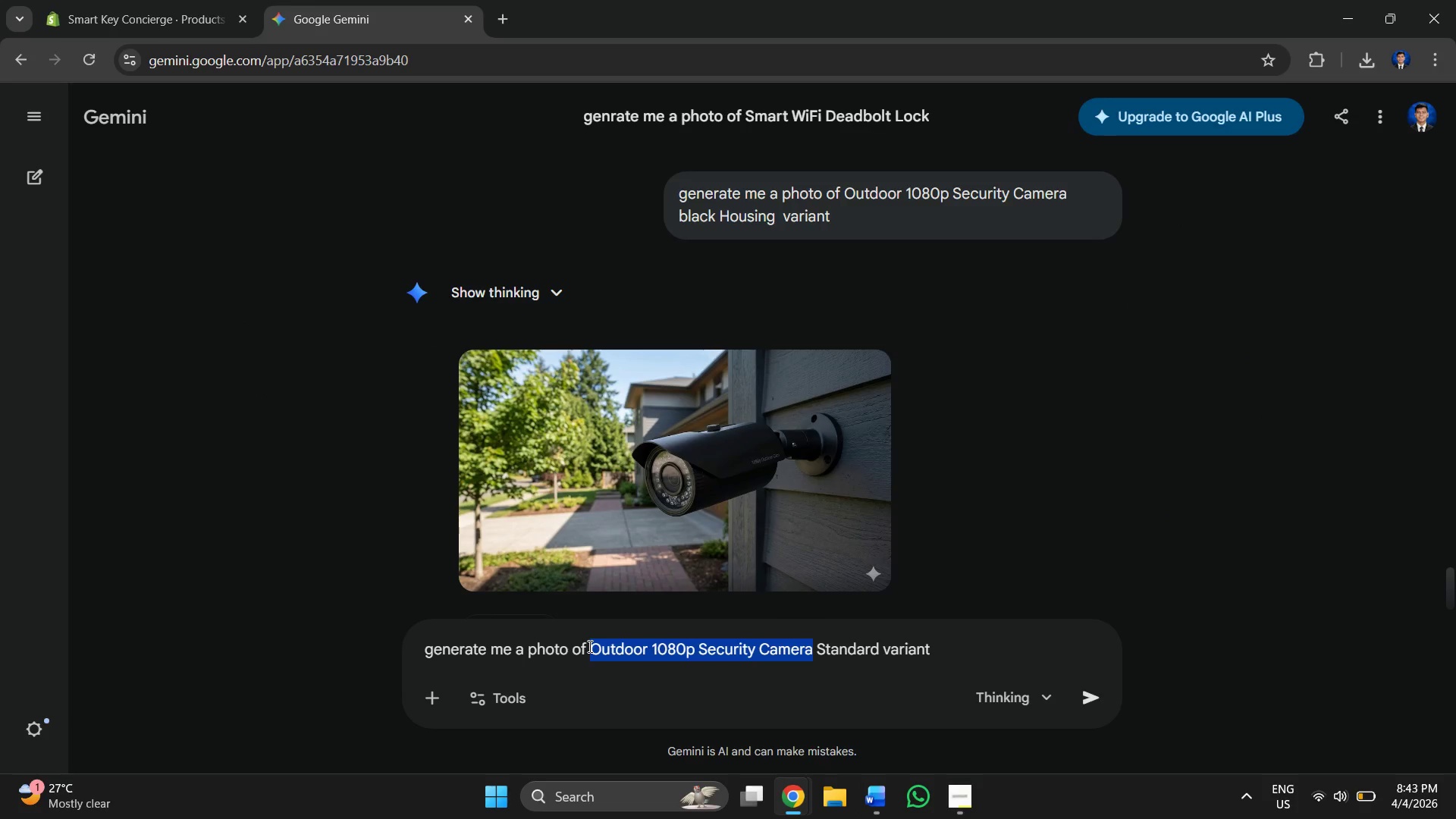 
key(Backspace)
 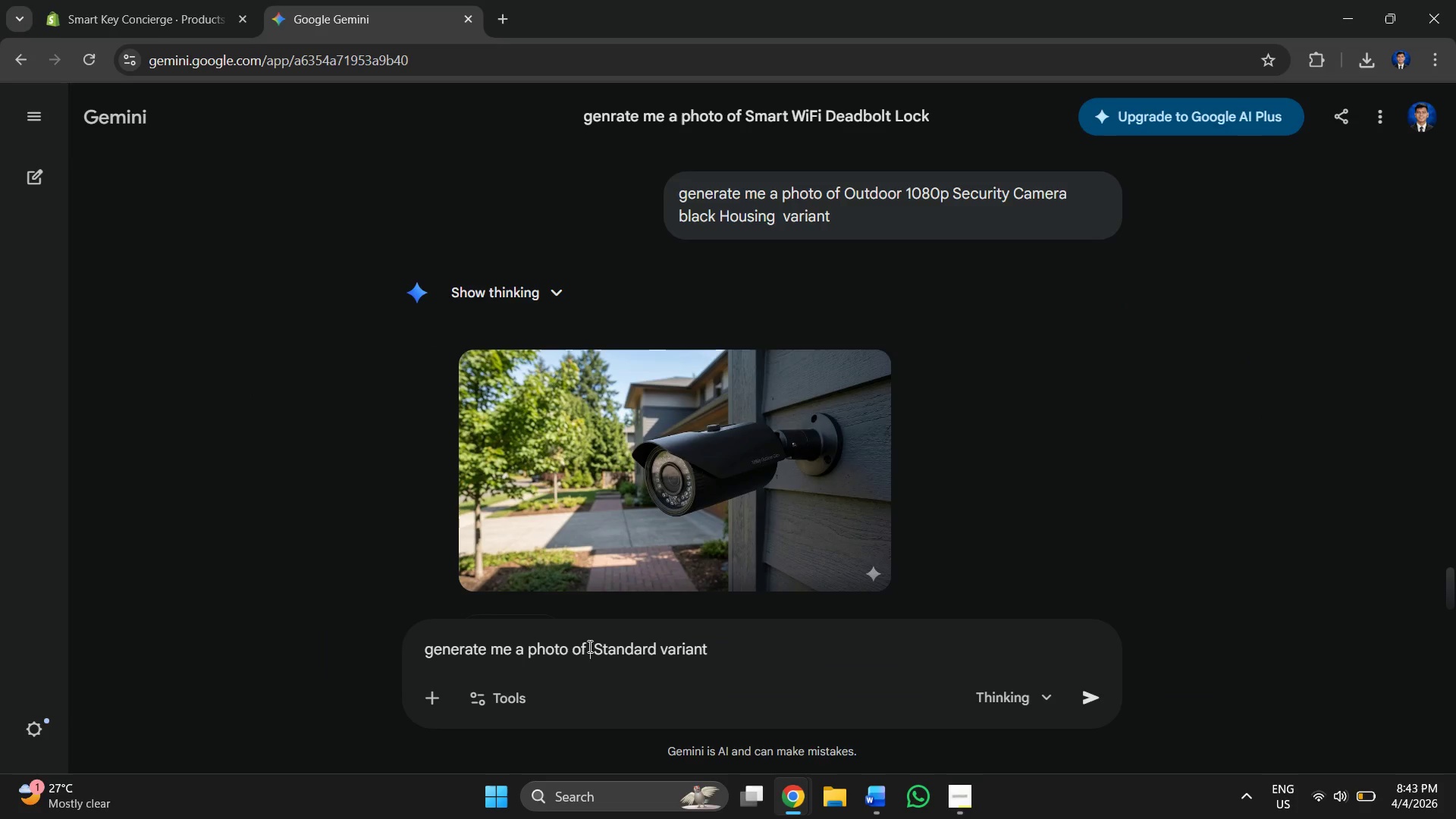 
key(Alt+AltLeft)
 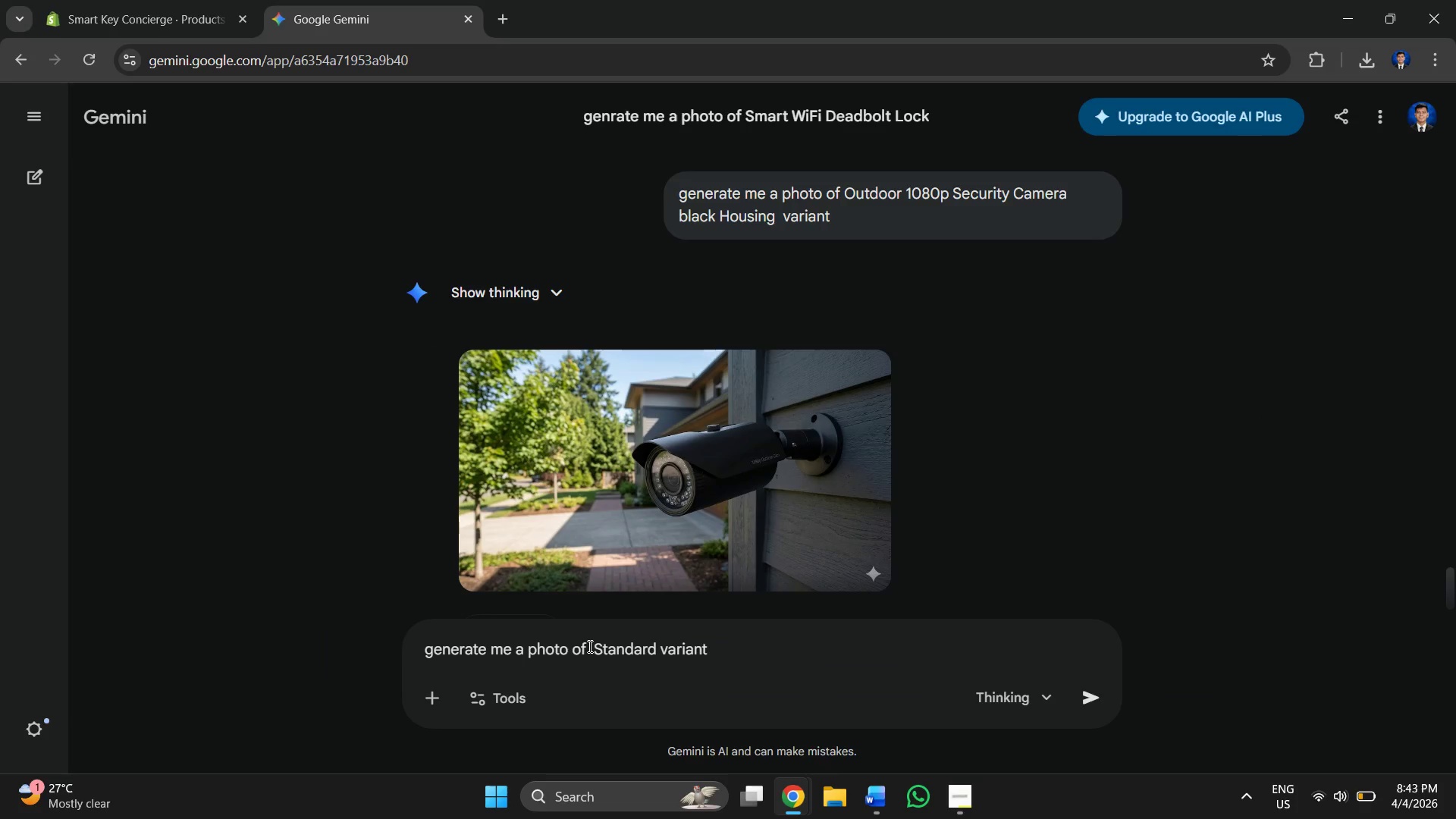 
key(Alt+Tab)
 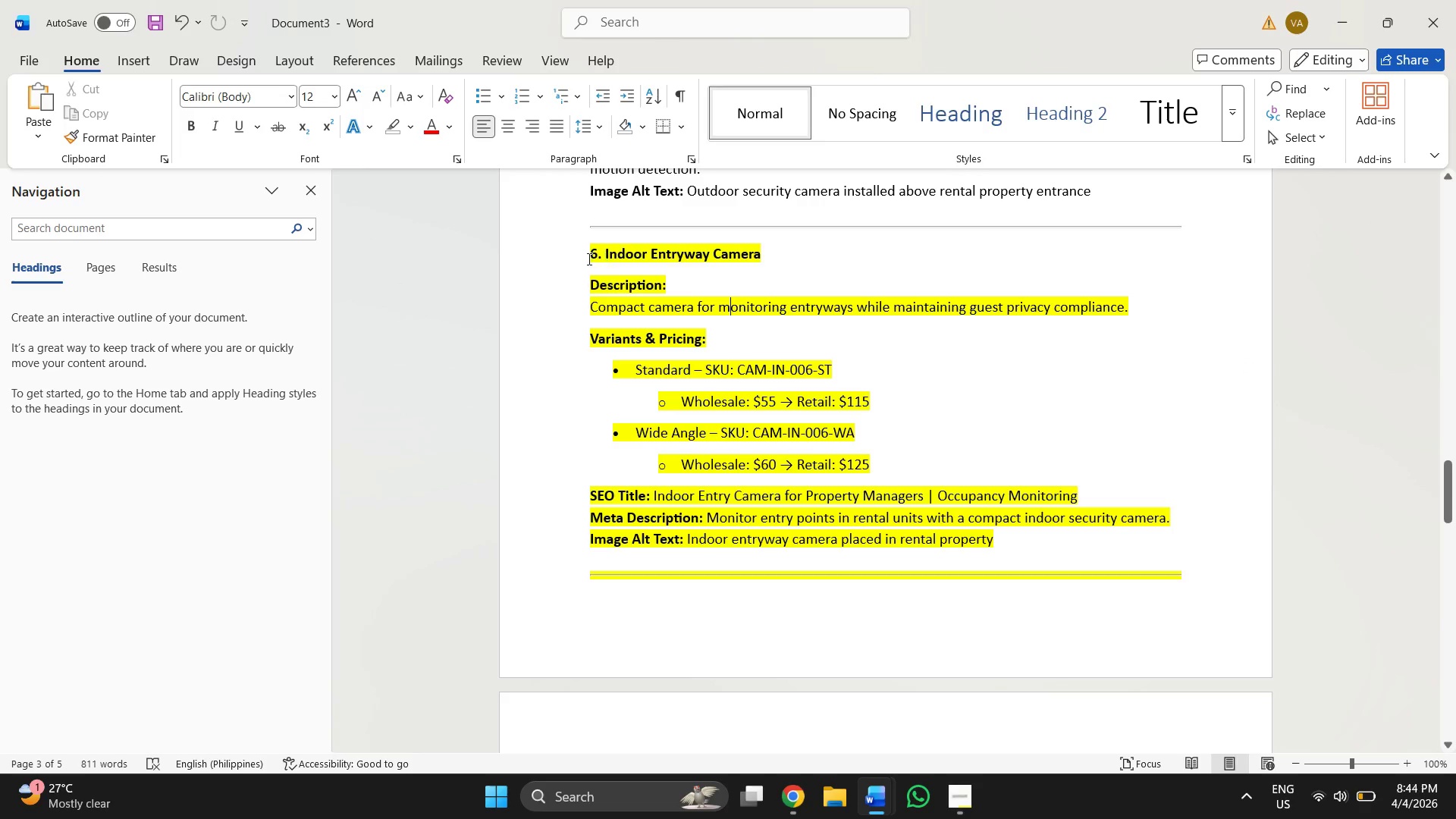 
left_click_drag(start_coordinate=[604, 254], to_coordinate=[761, 259])
 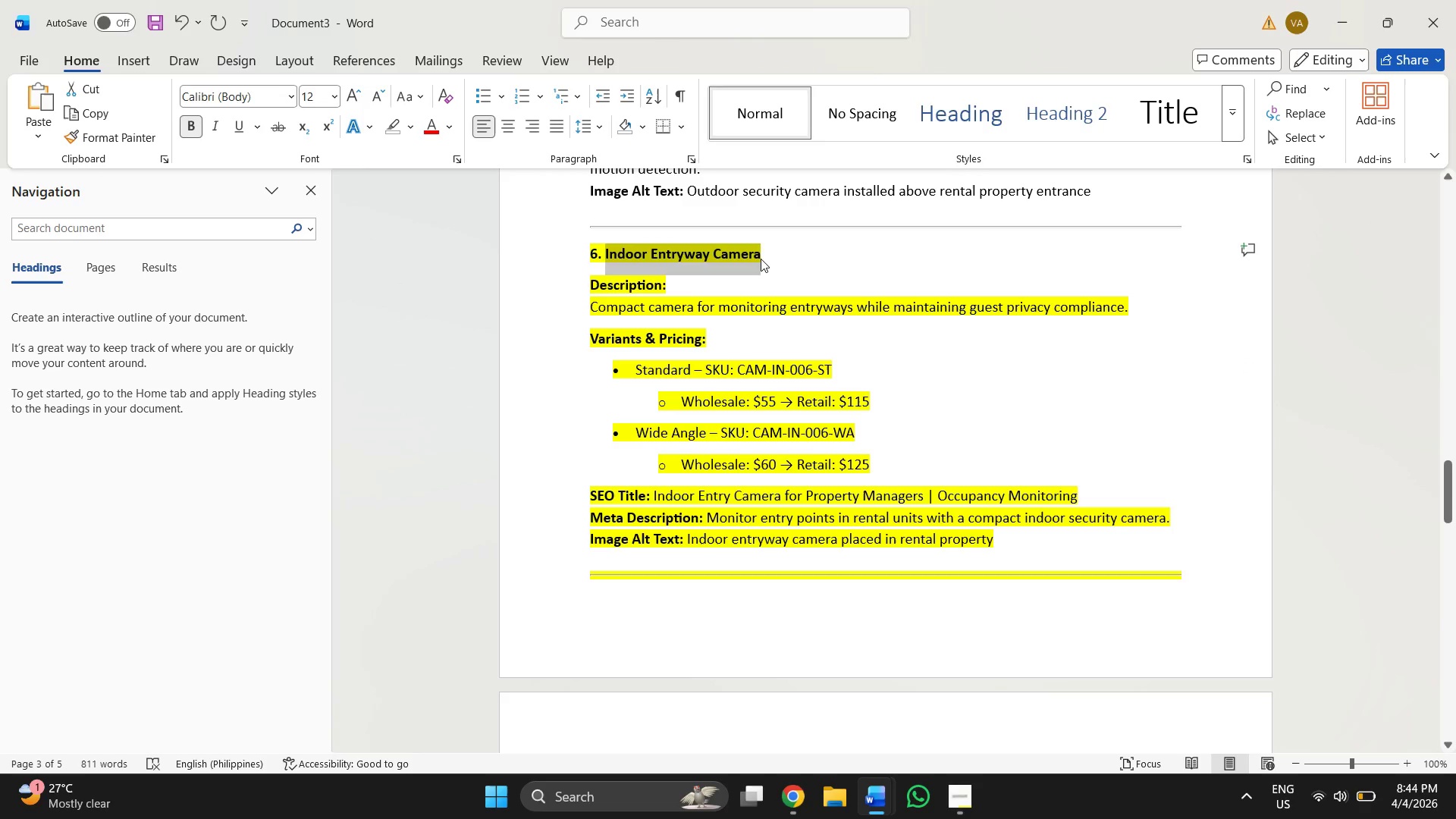 
key(Control+C)
 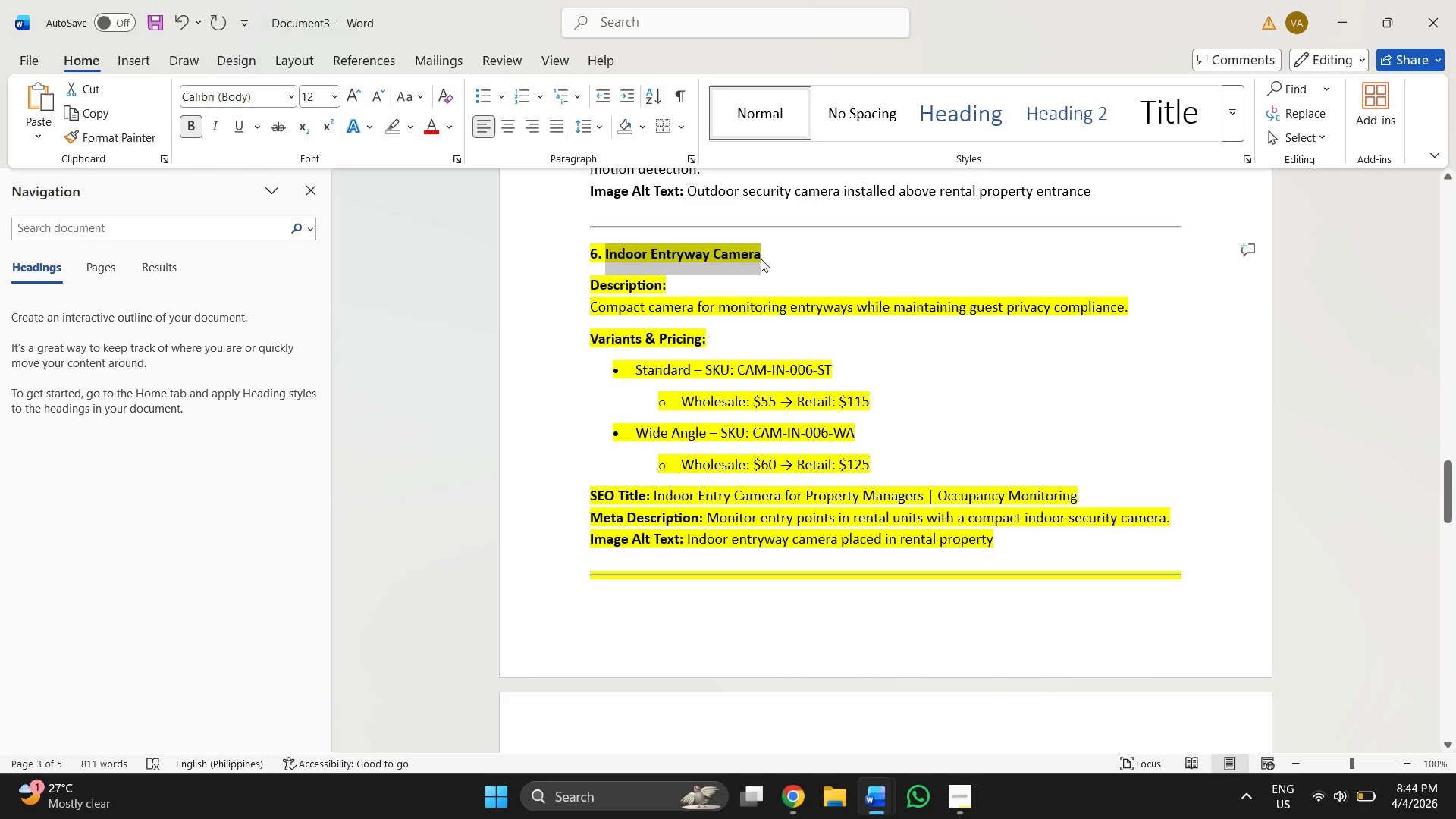 
key(Alt+AltLeft)
 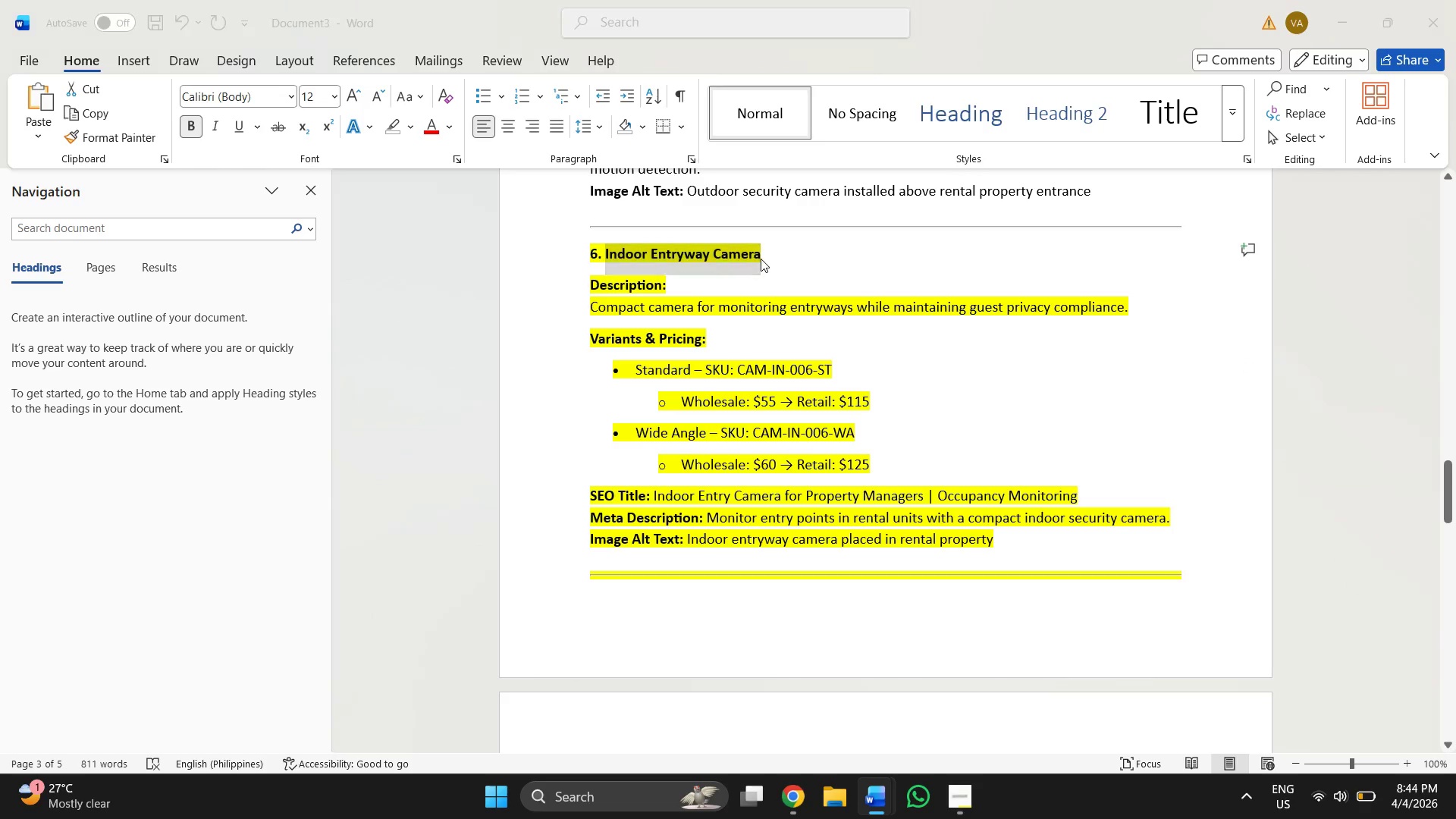 
key(Alt+Tab)
 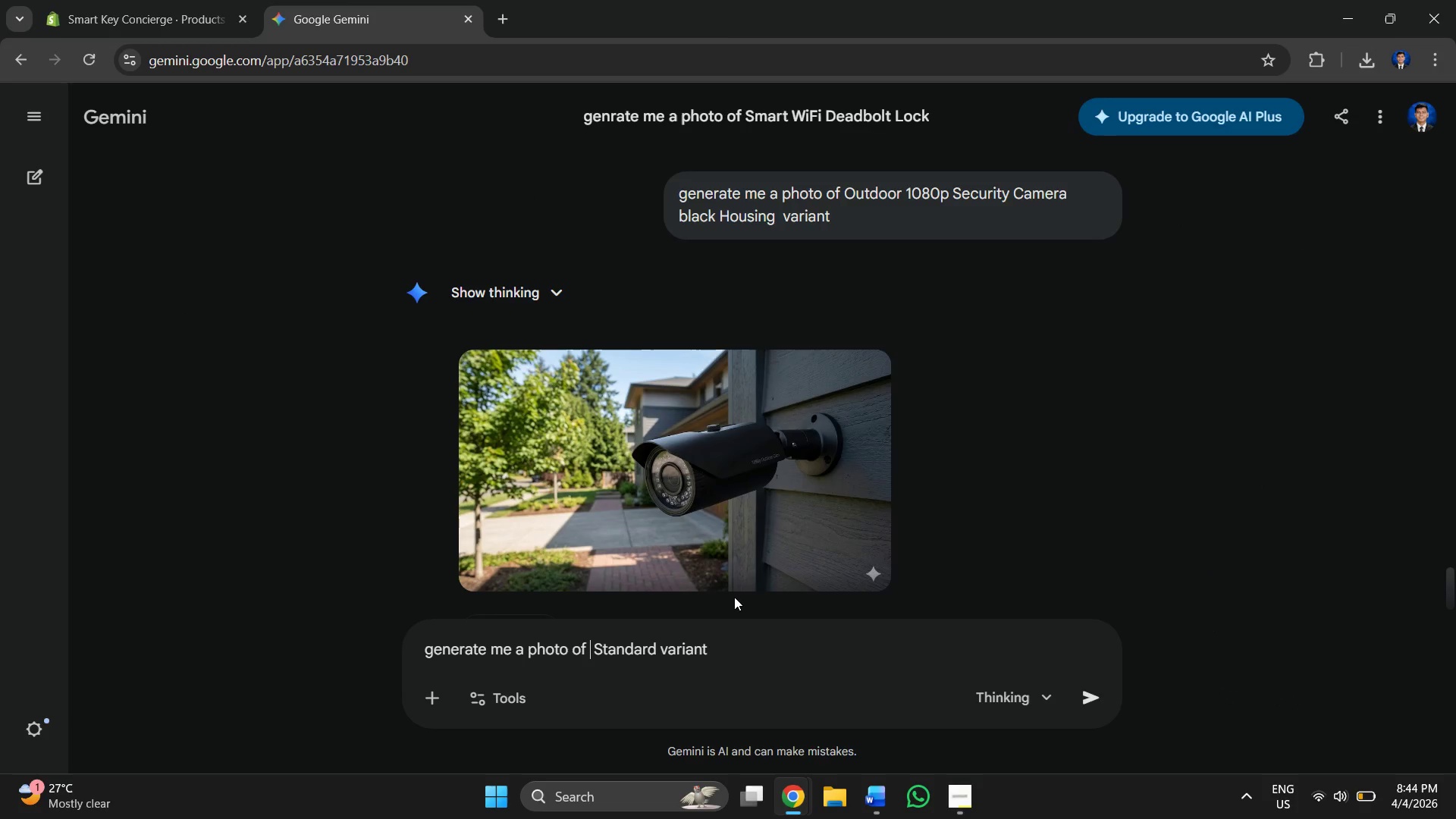 
key(Control+V)
 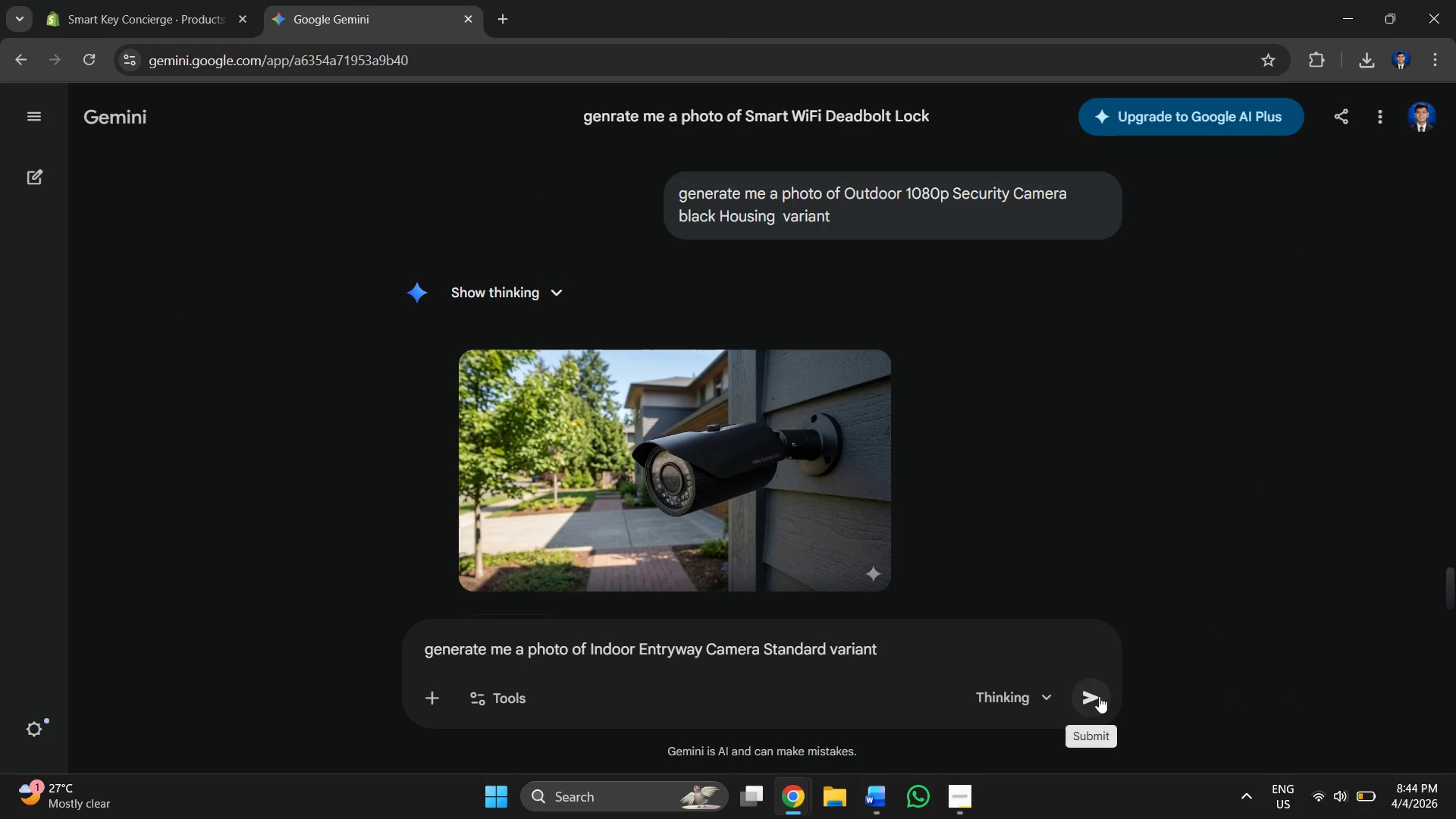 
left_click([1099, 697])
 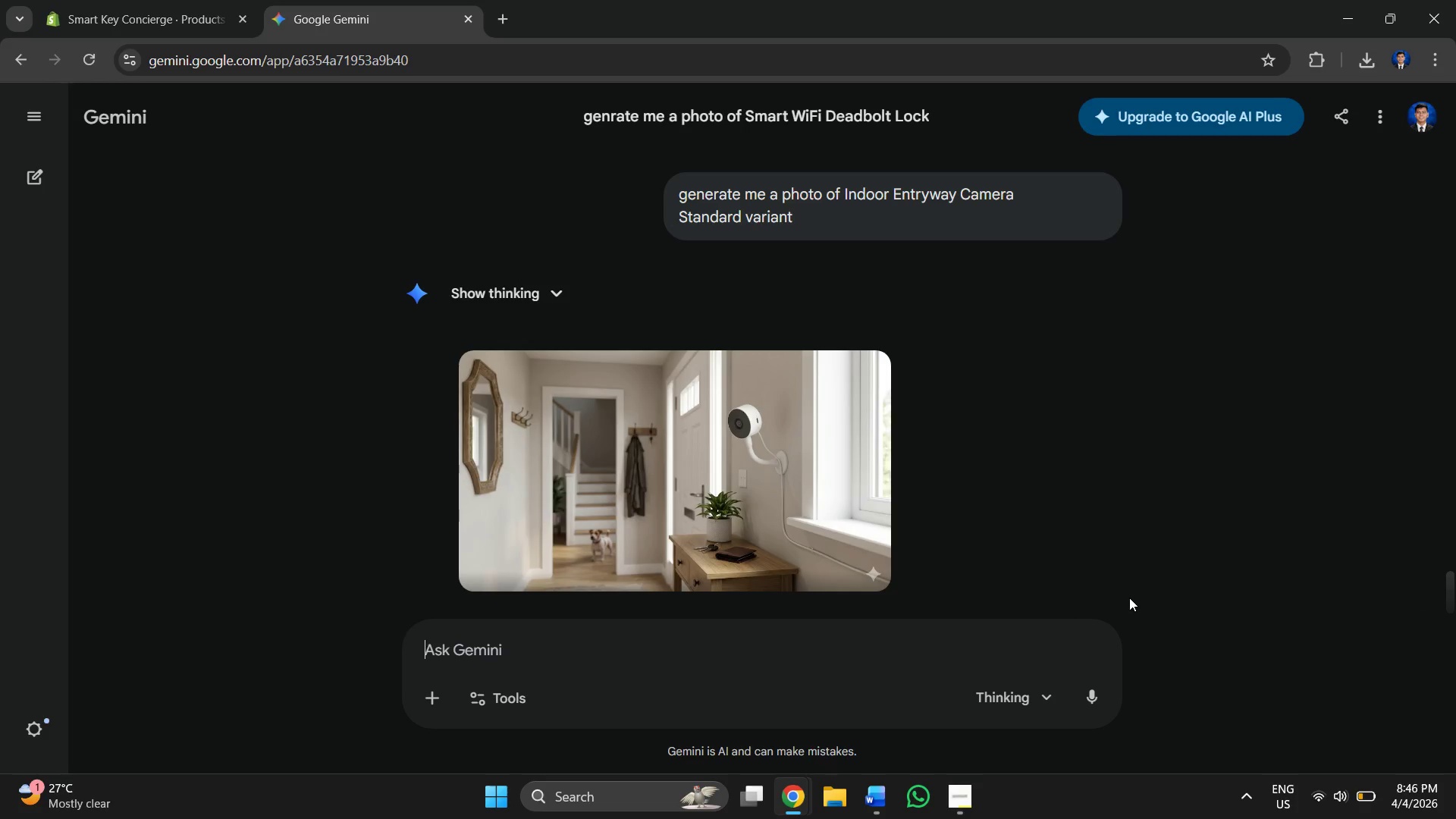 
wait(125.06)
 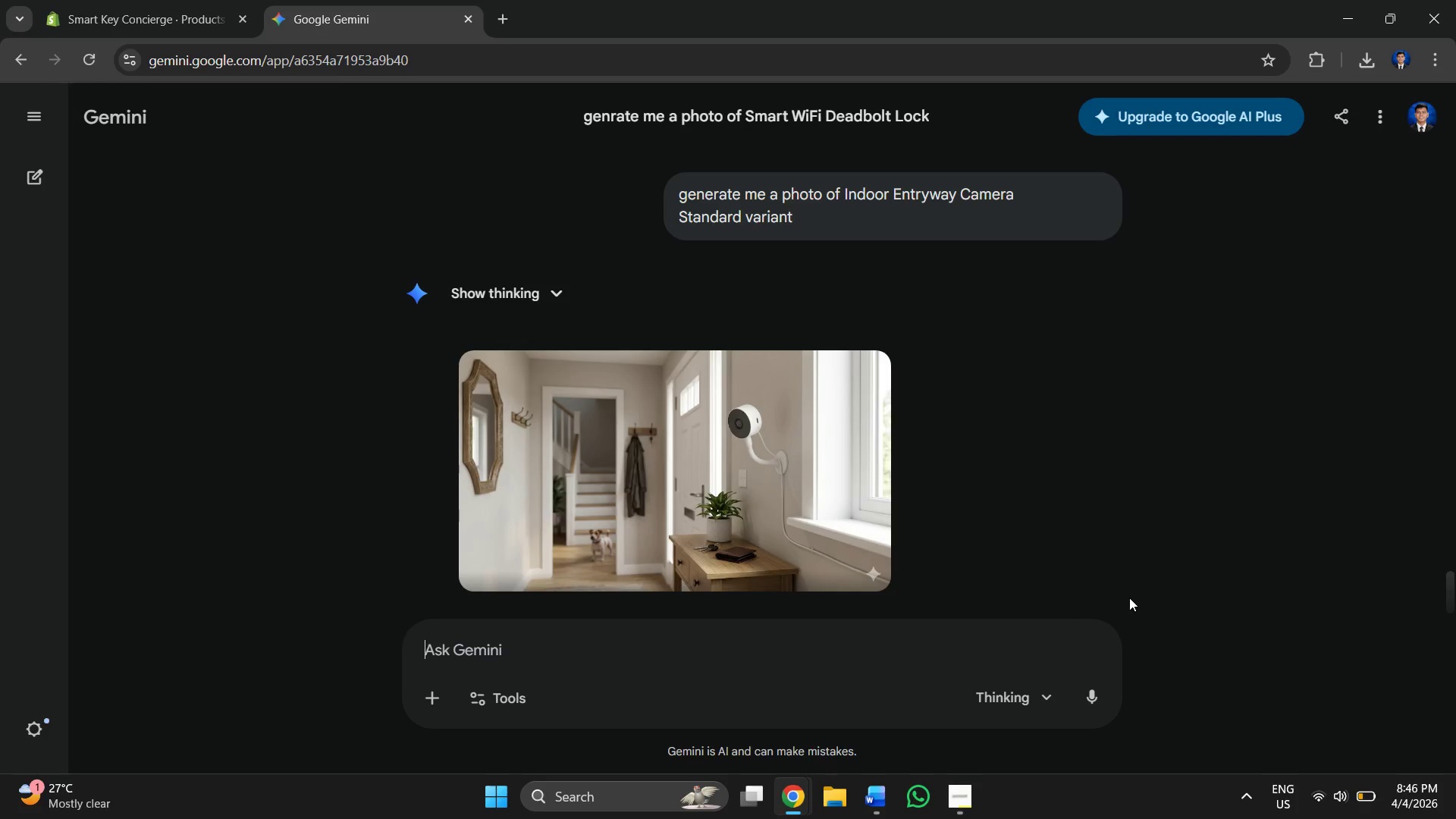 
left_click([868, 374])
 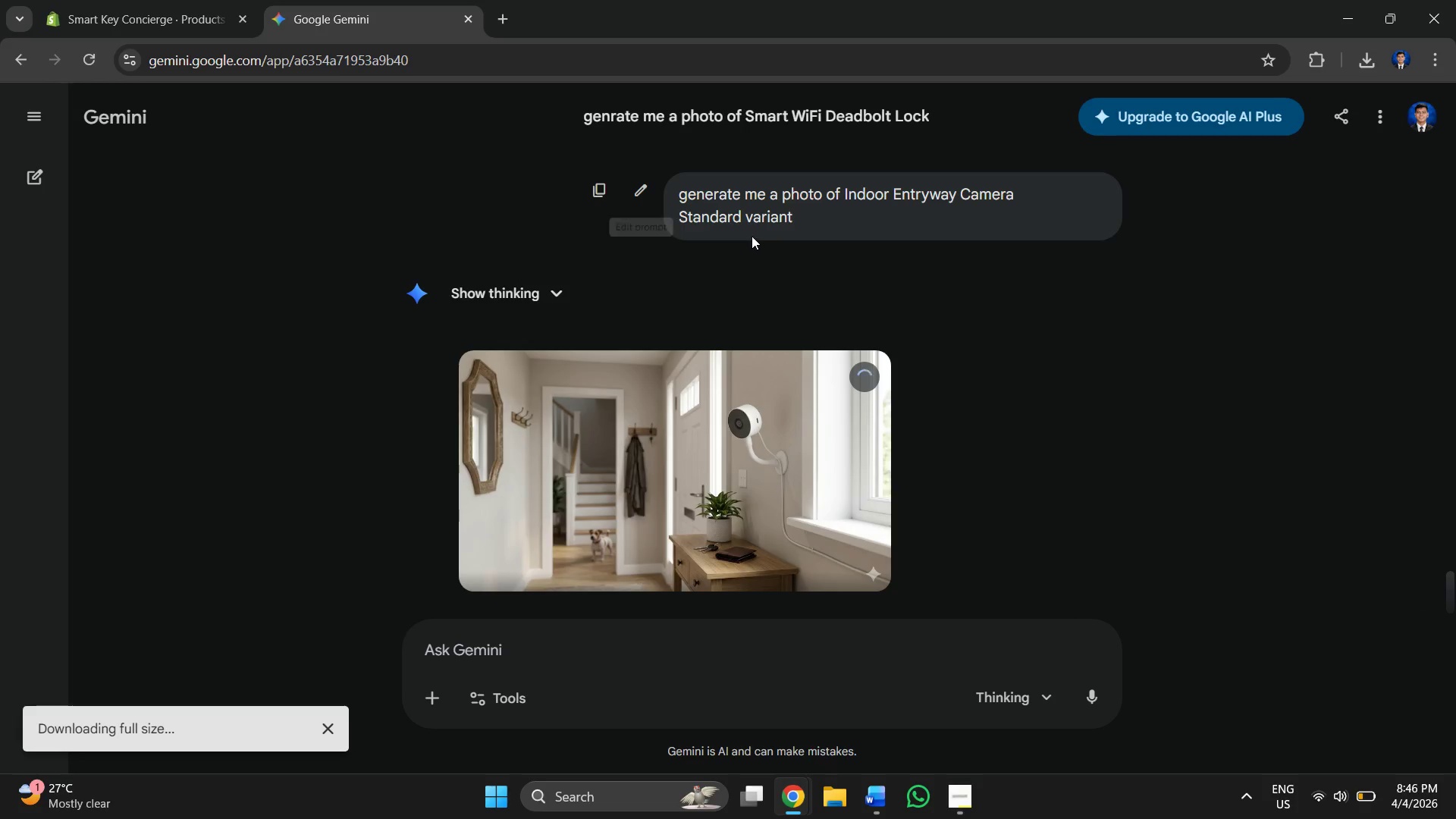 
left_click_drag(start_coordinate=[681, 187], to_coordinate=[807, 216])
 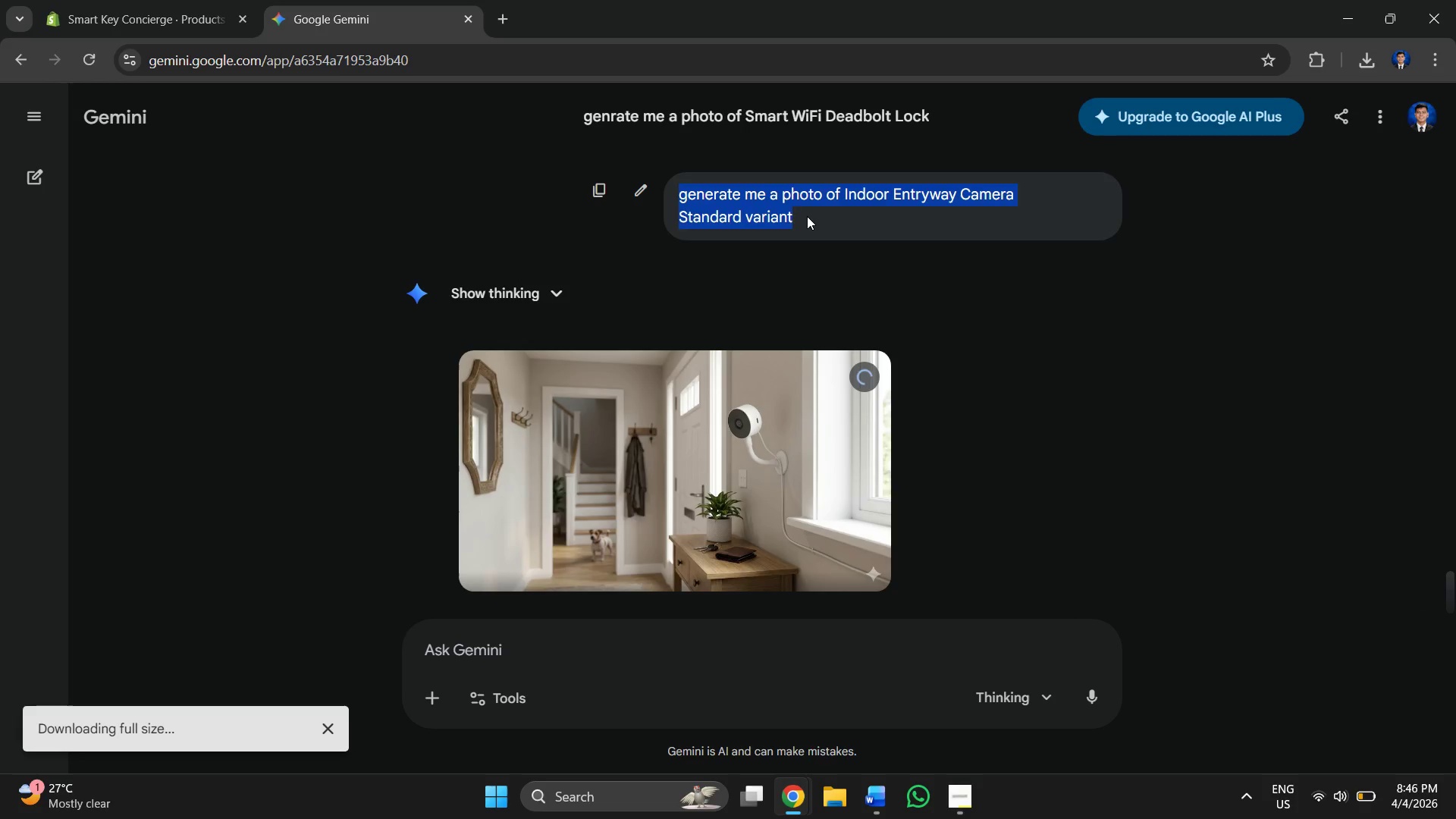 
key(Control+C)
 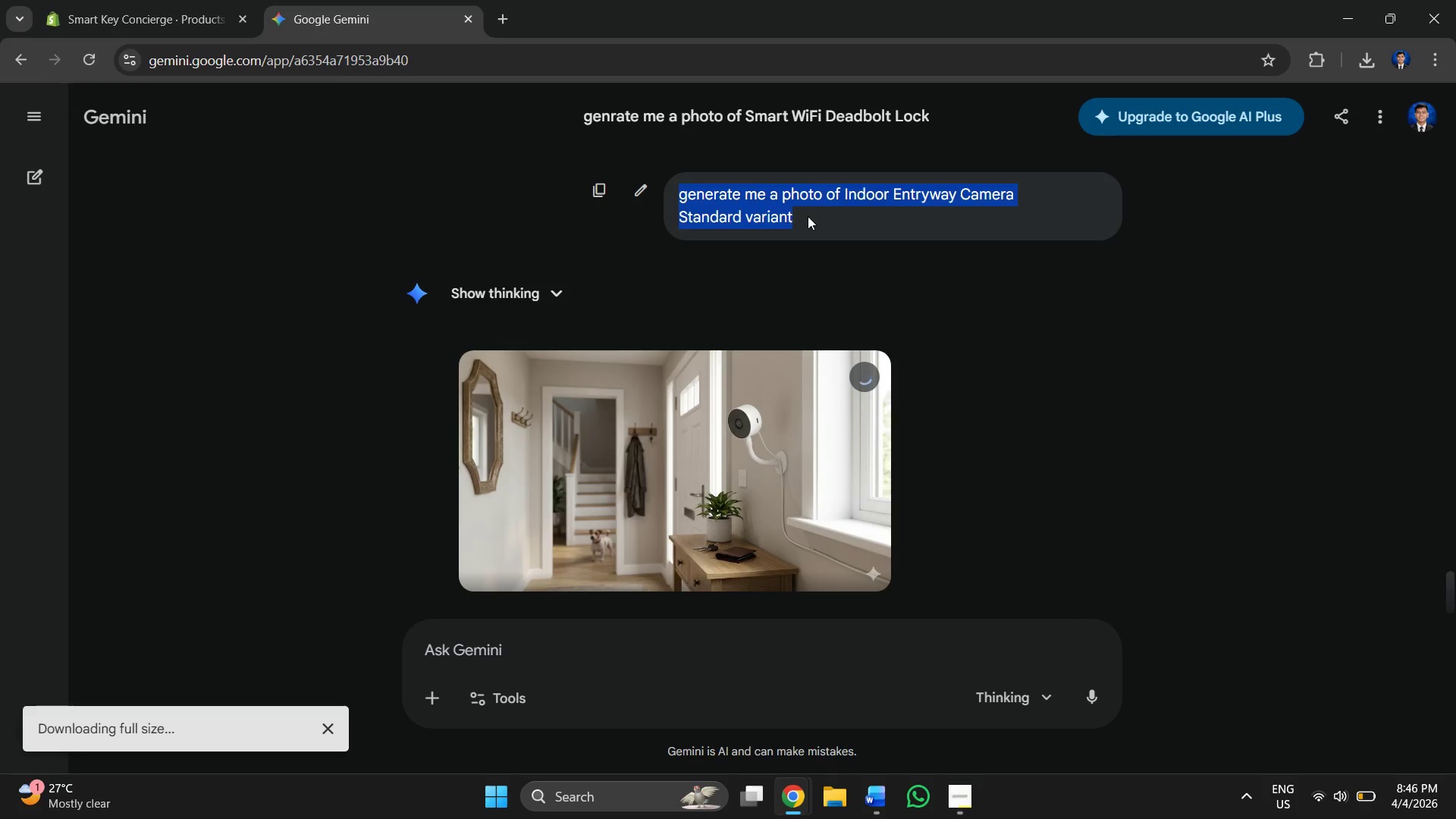 
key(Alt+AltLeft)
 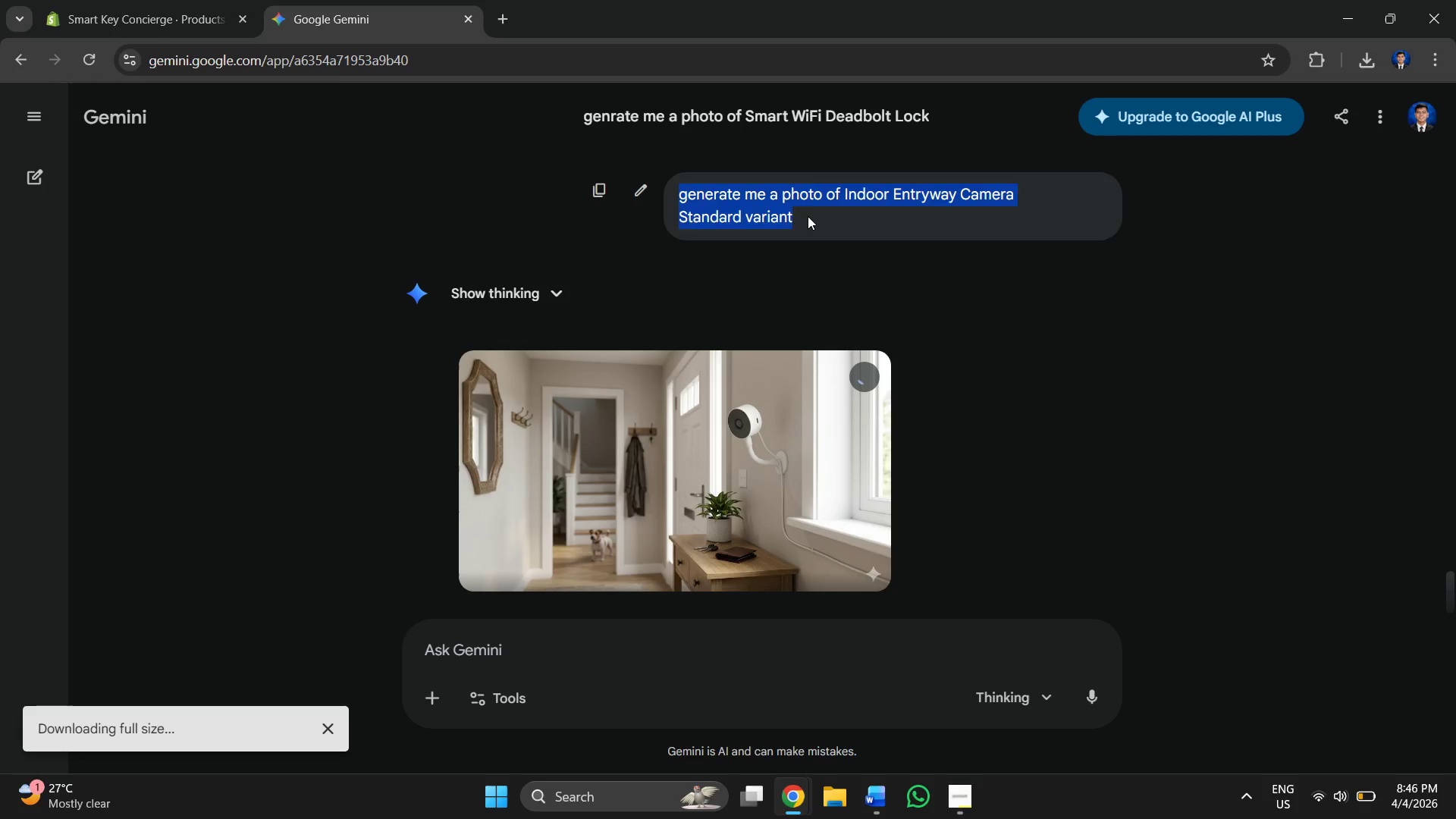 
key(Alt+Tab)
 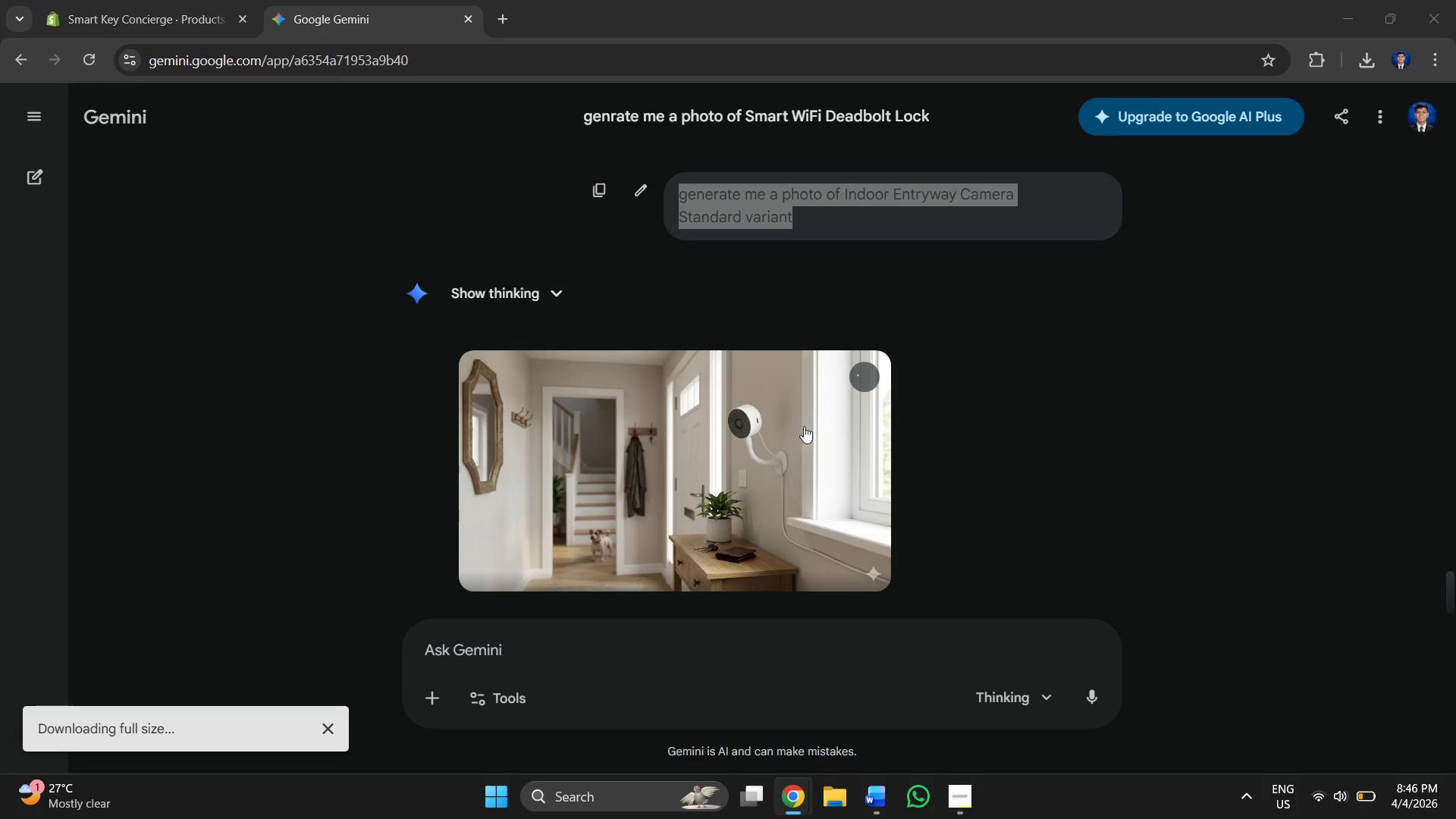 
key(Alt+AltLeft)
 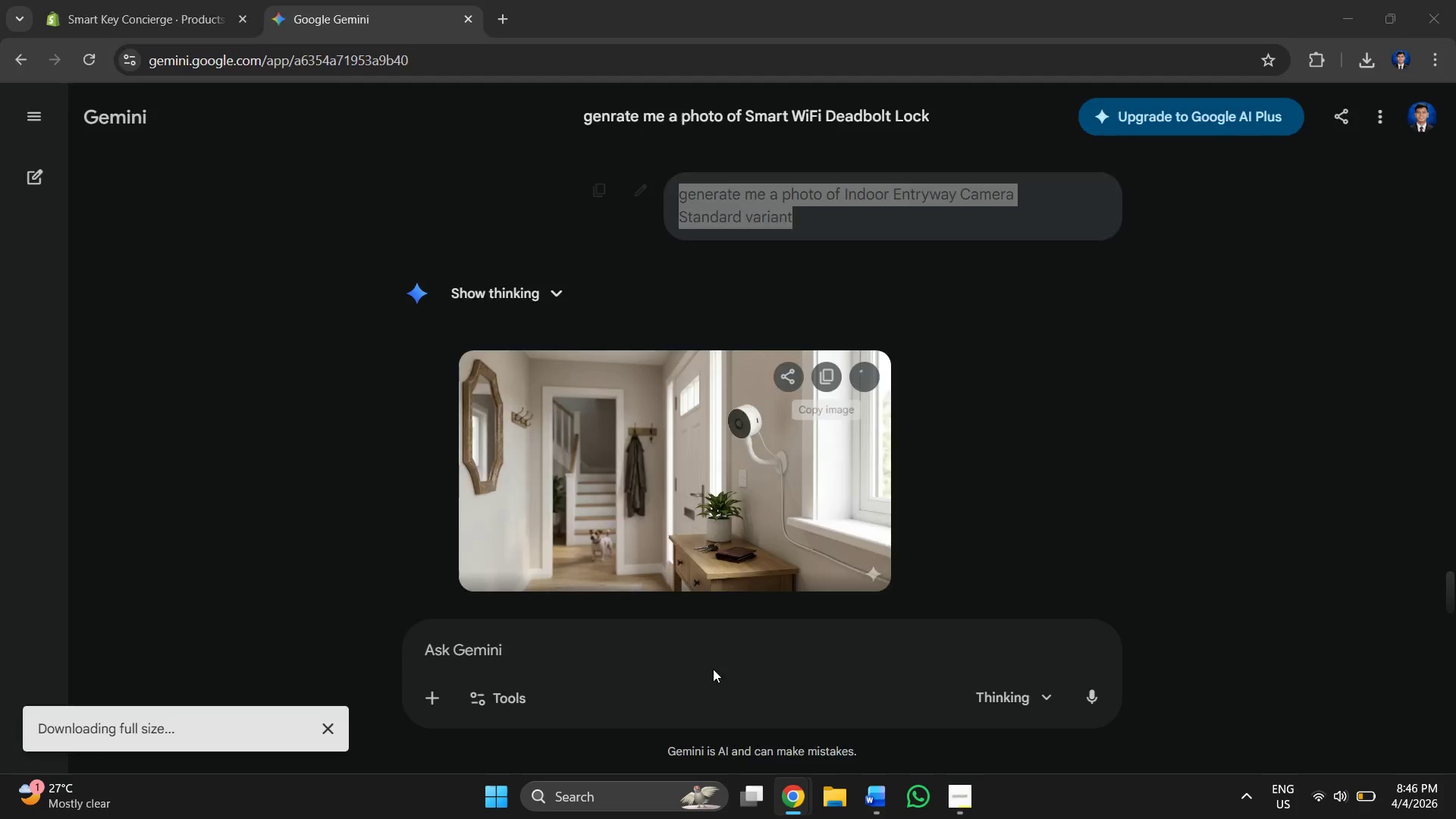 
key(Alt+Tab)
 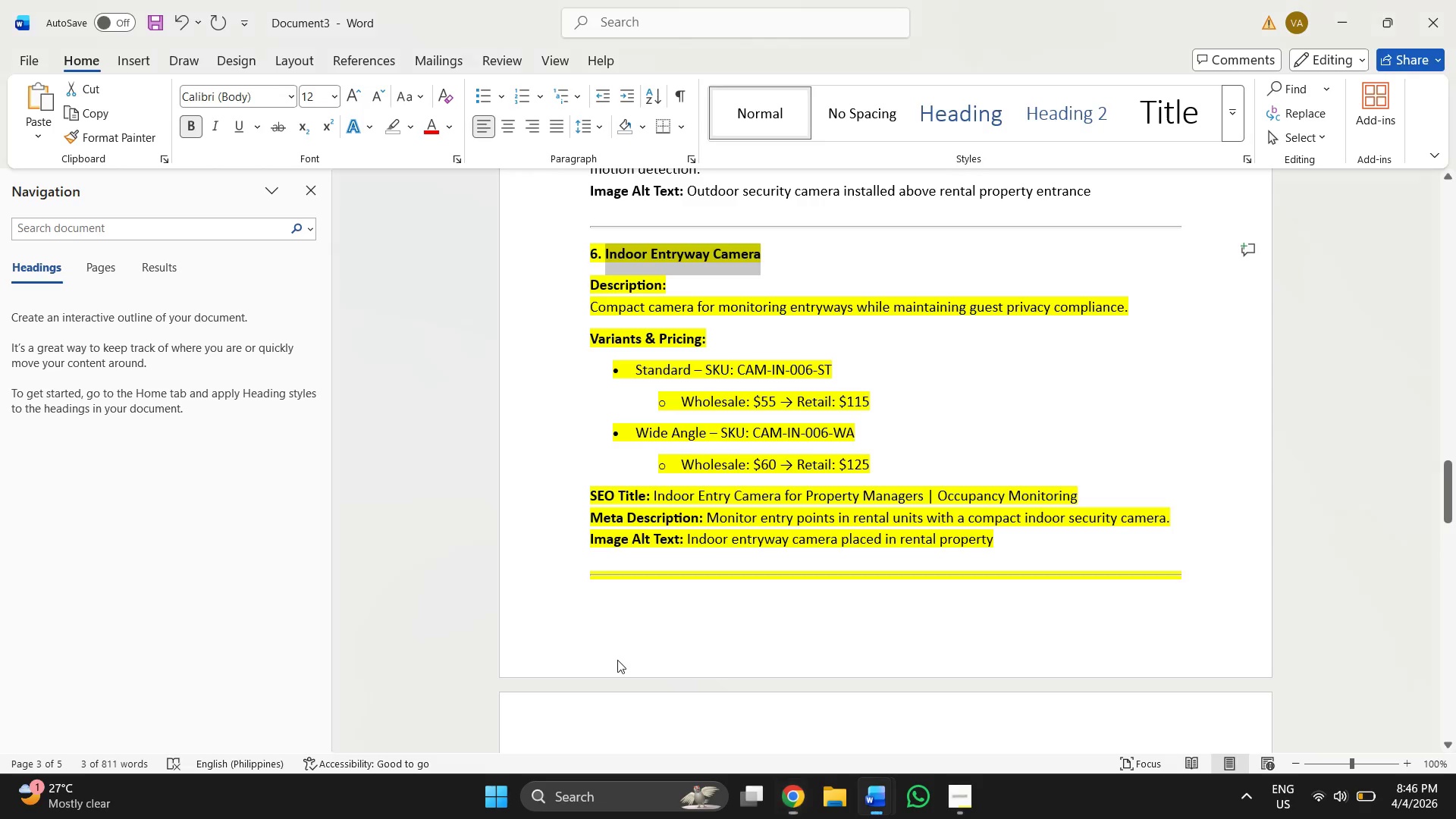 
key(Alt+AltLeft)
 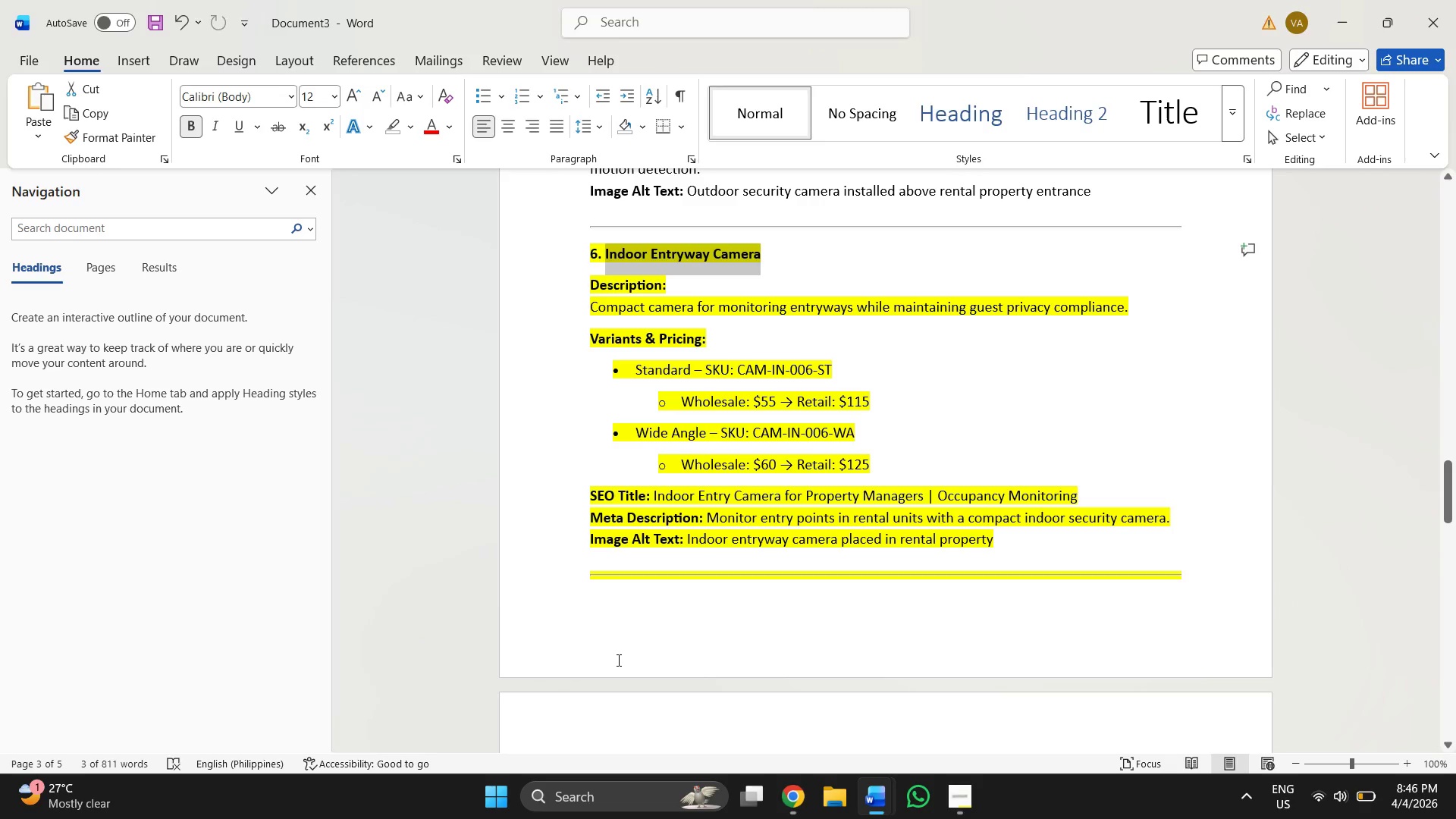 
key(Alt+Tab)
 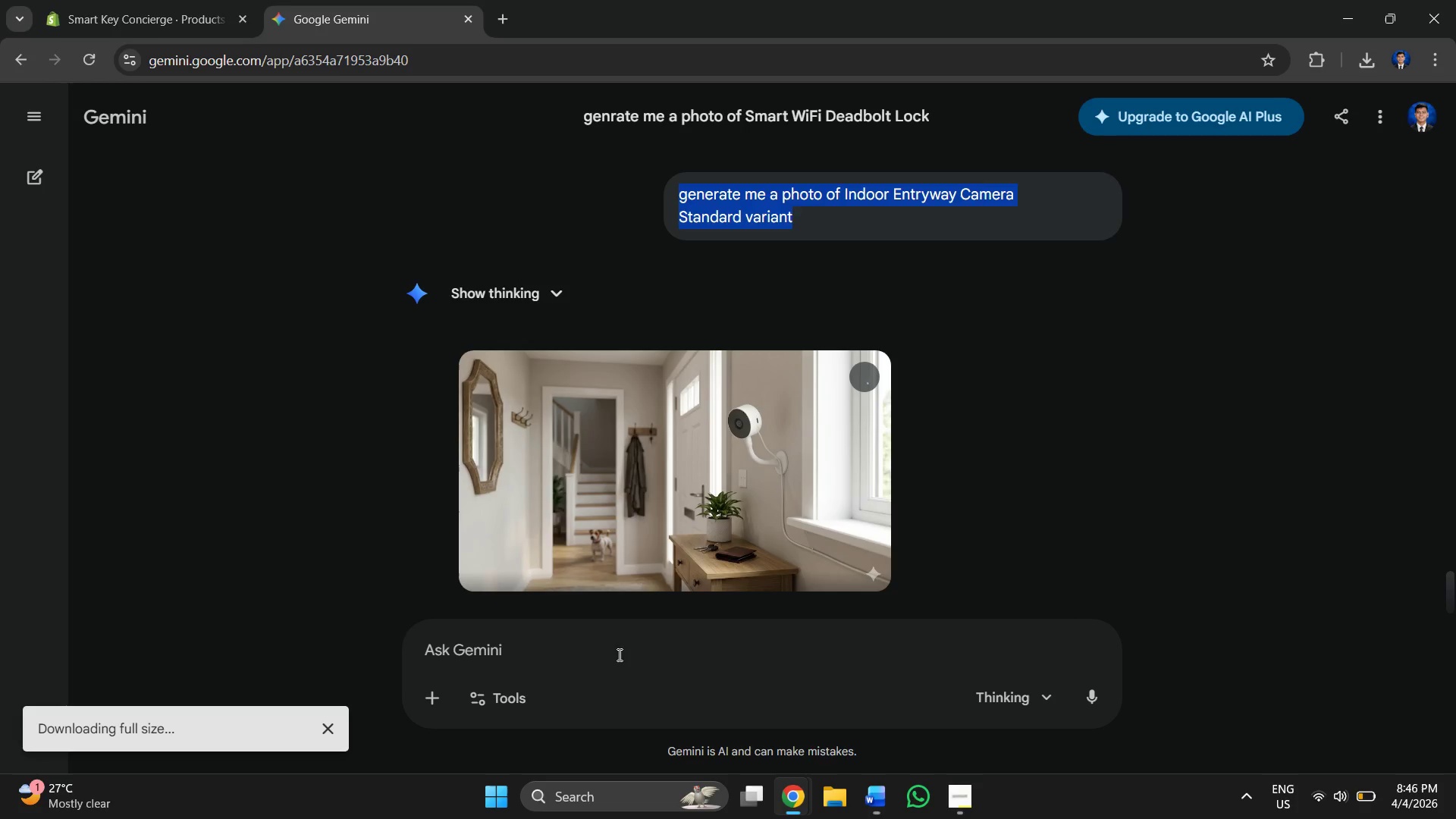 
left_click([614, 650])
 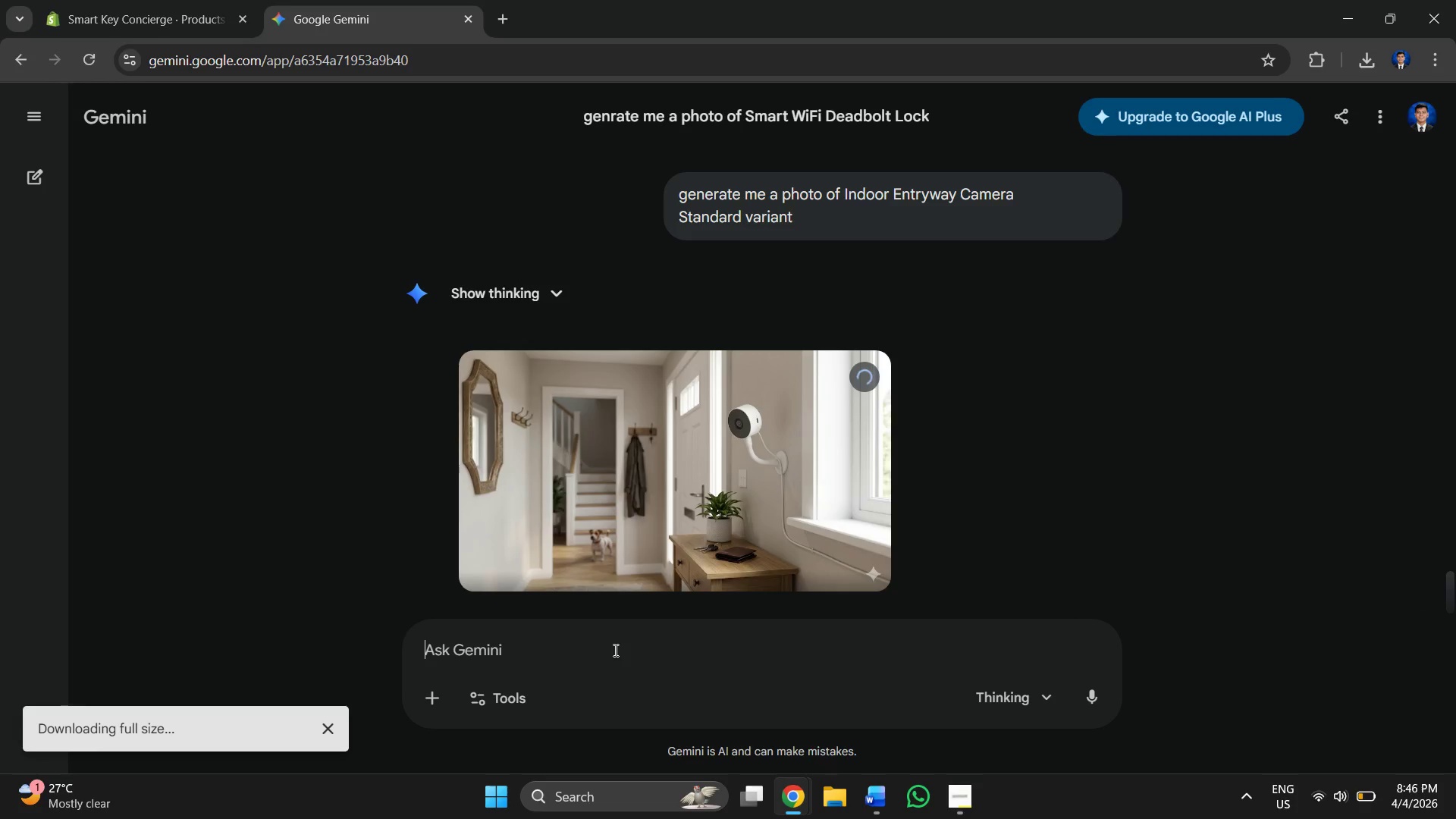 
key(Control+V)
 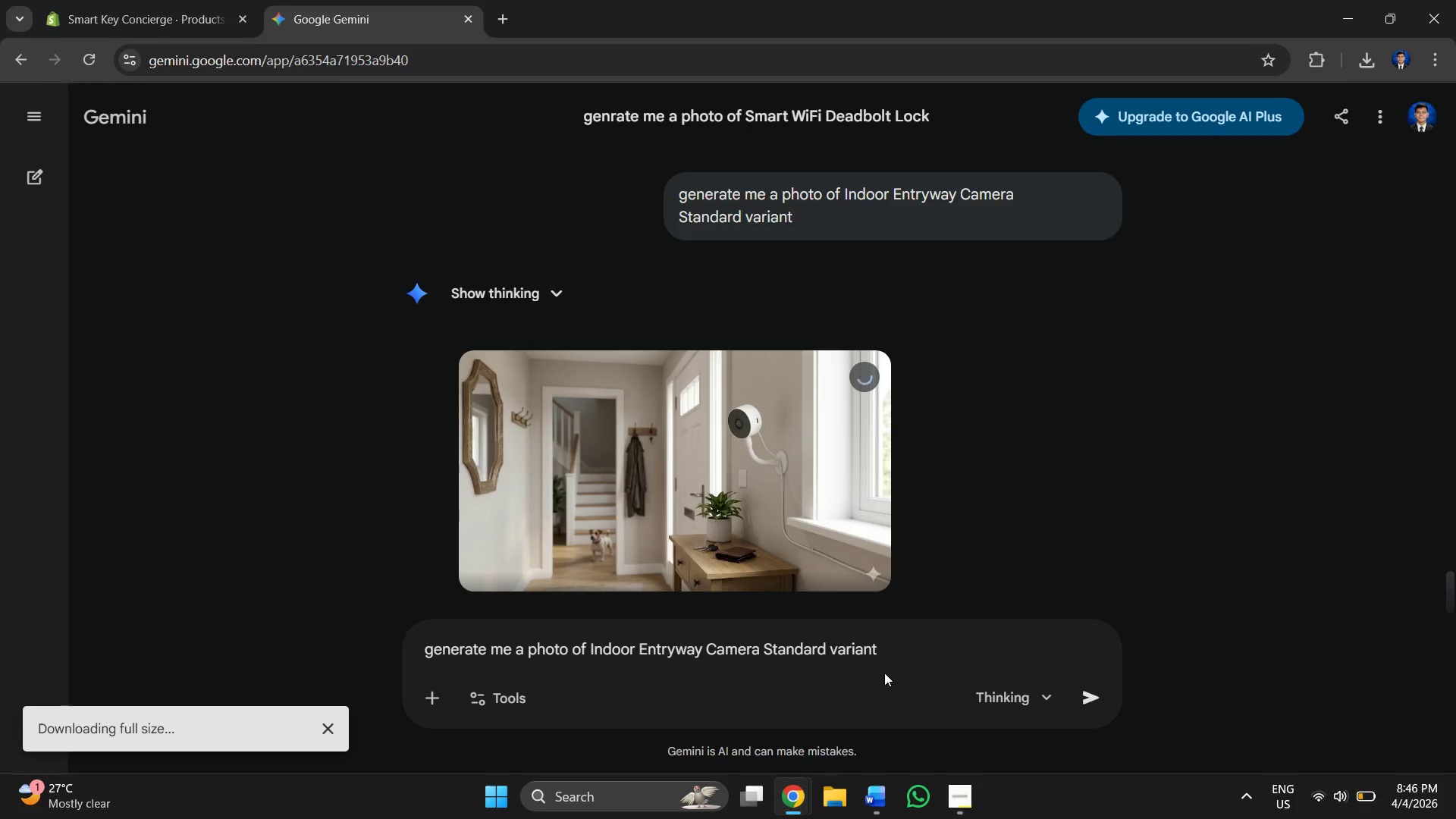 
key(Alt+AltLeft)
 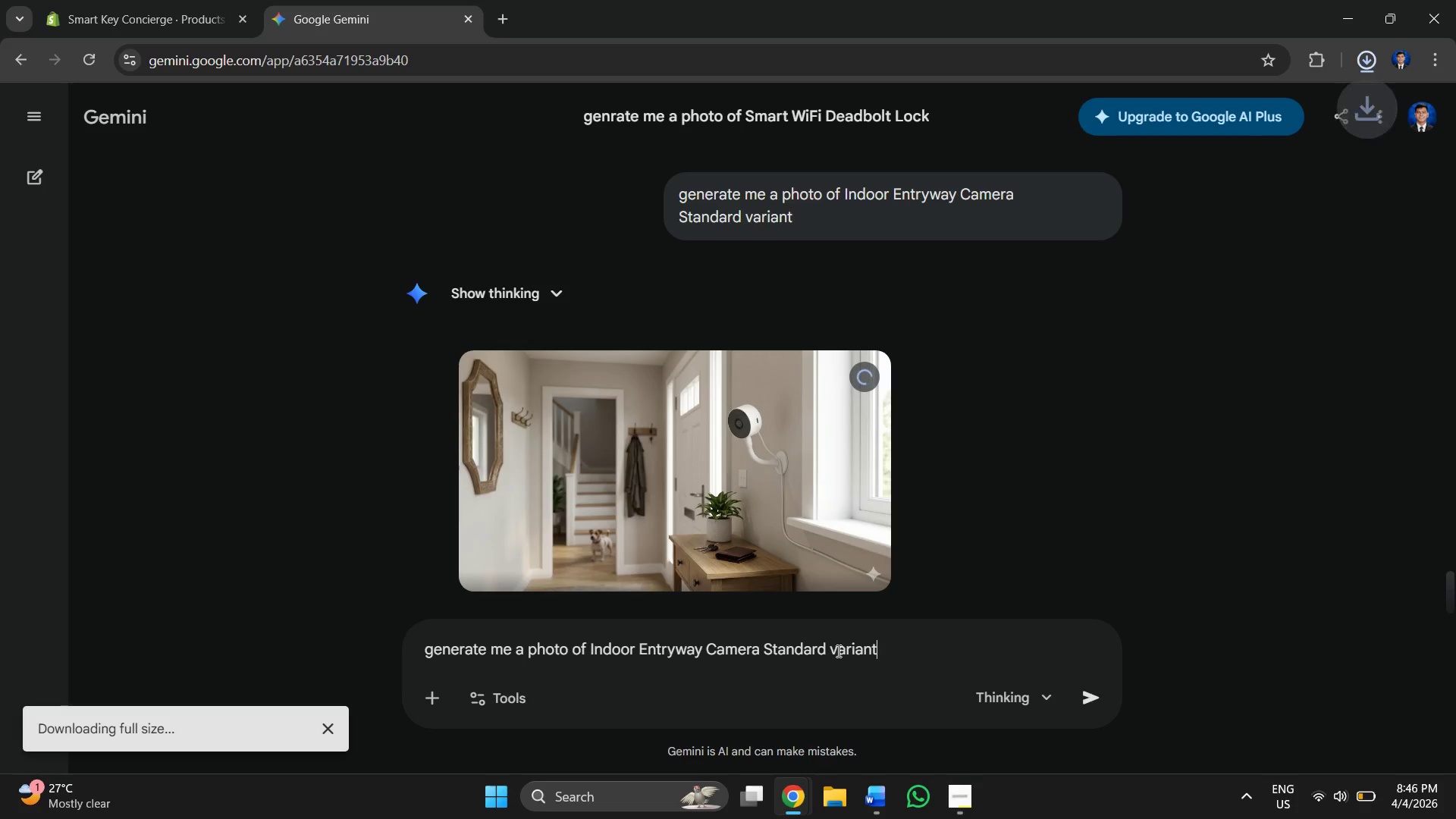 
key(Alt+Tab)
 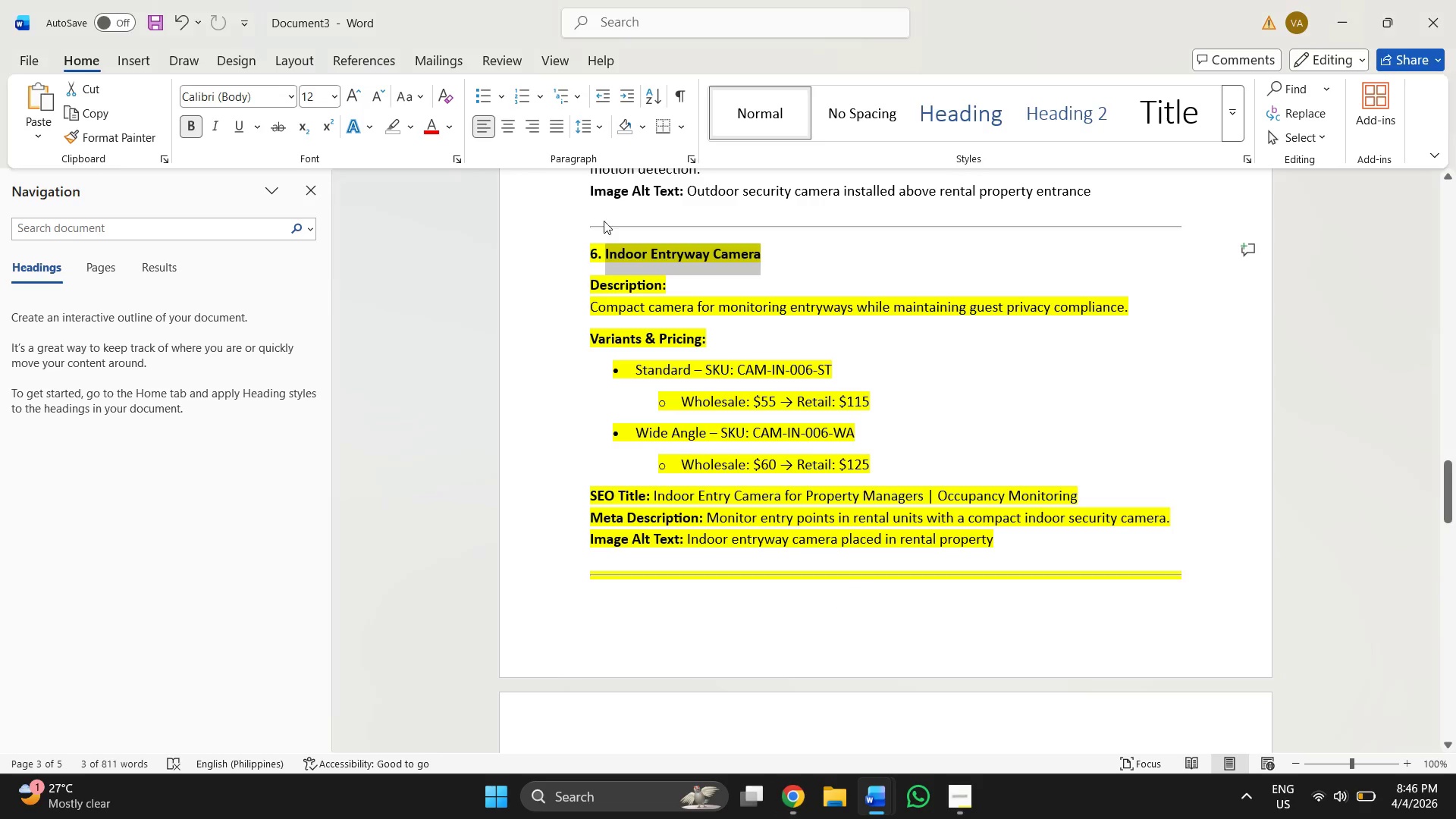 
key(Alt+AltLeft)
 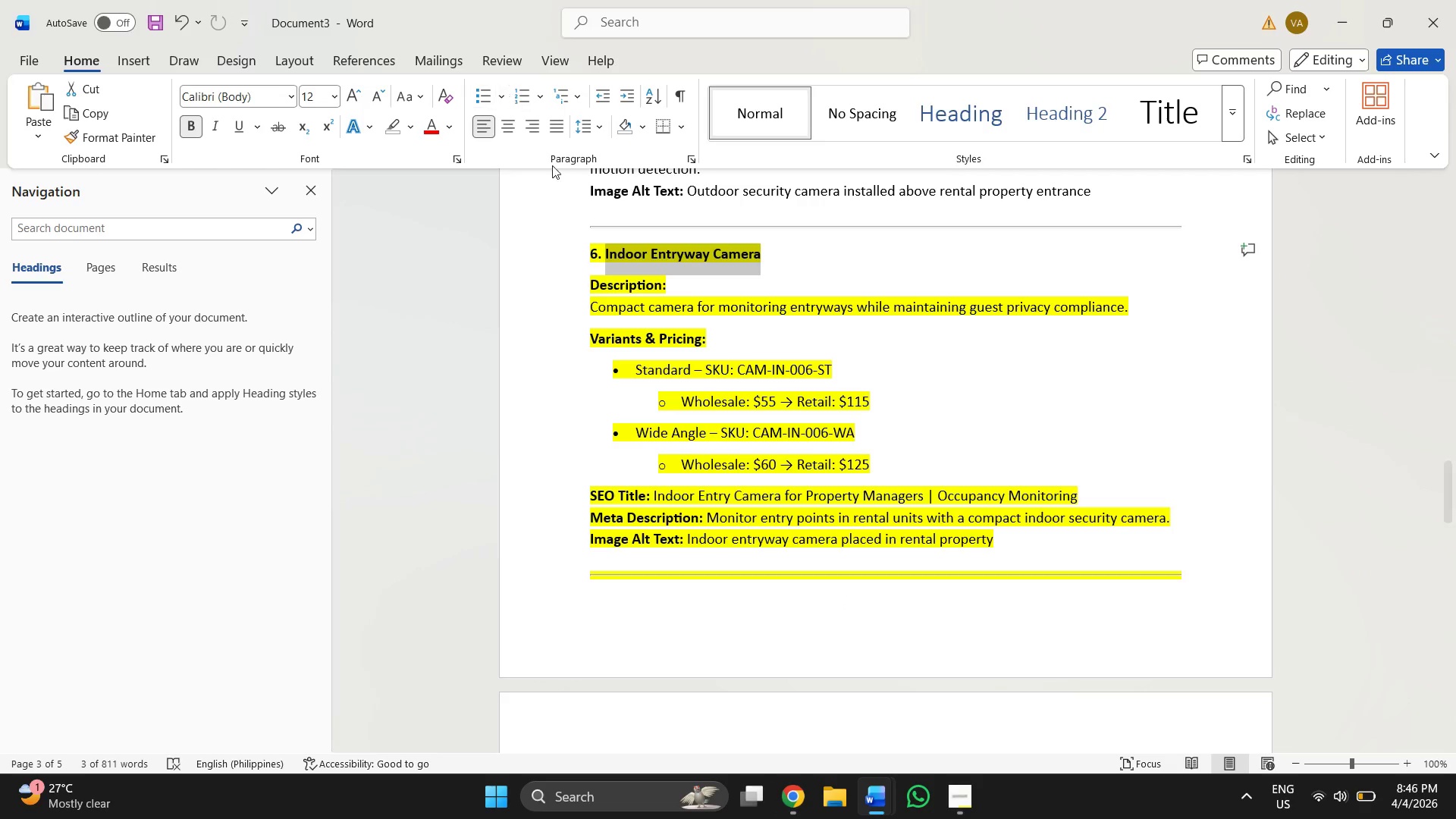 
key(Alt+Tab)
 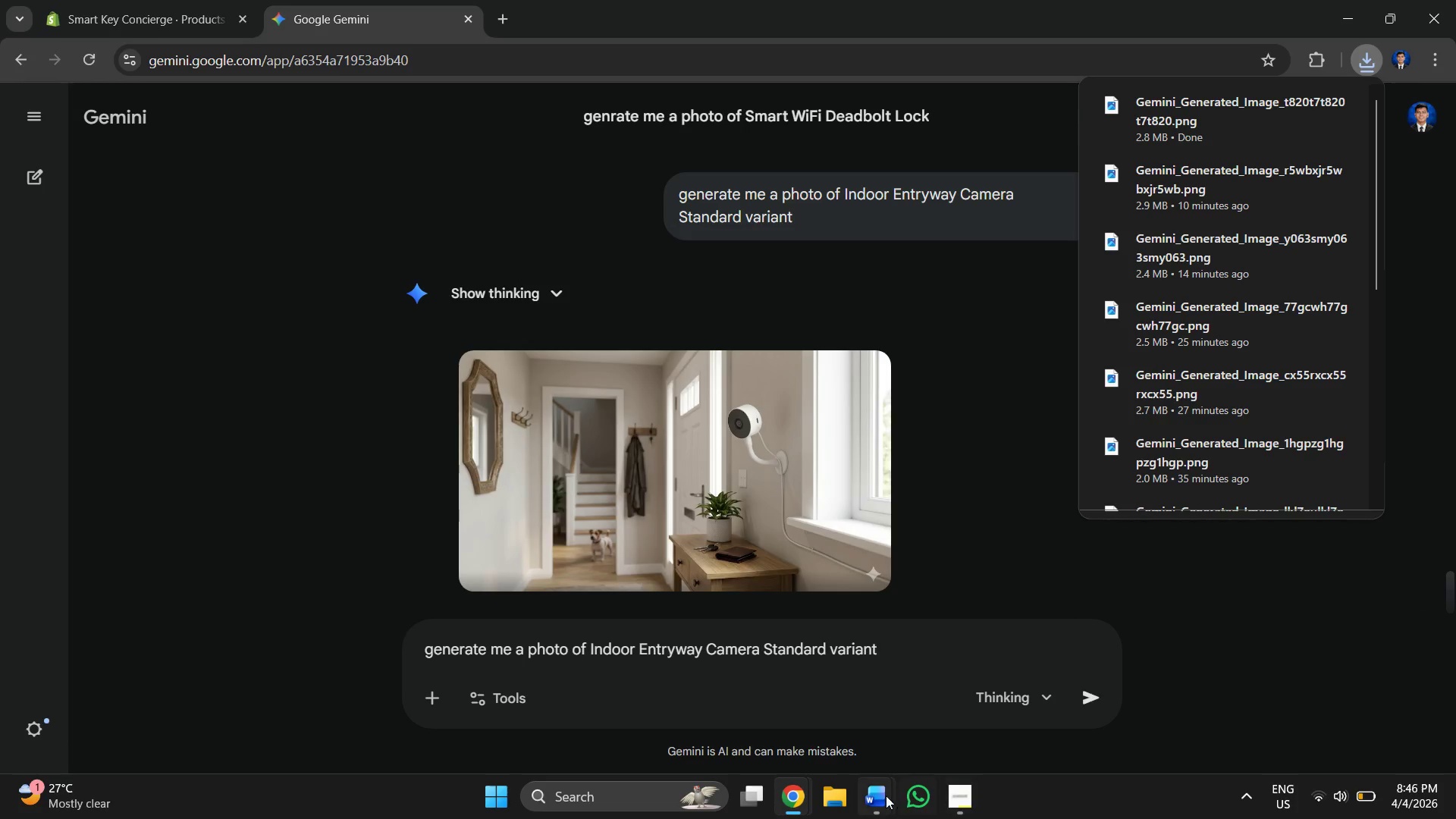 
left_click([872, 799])
 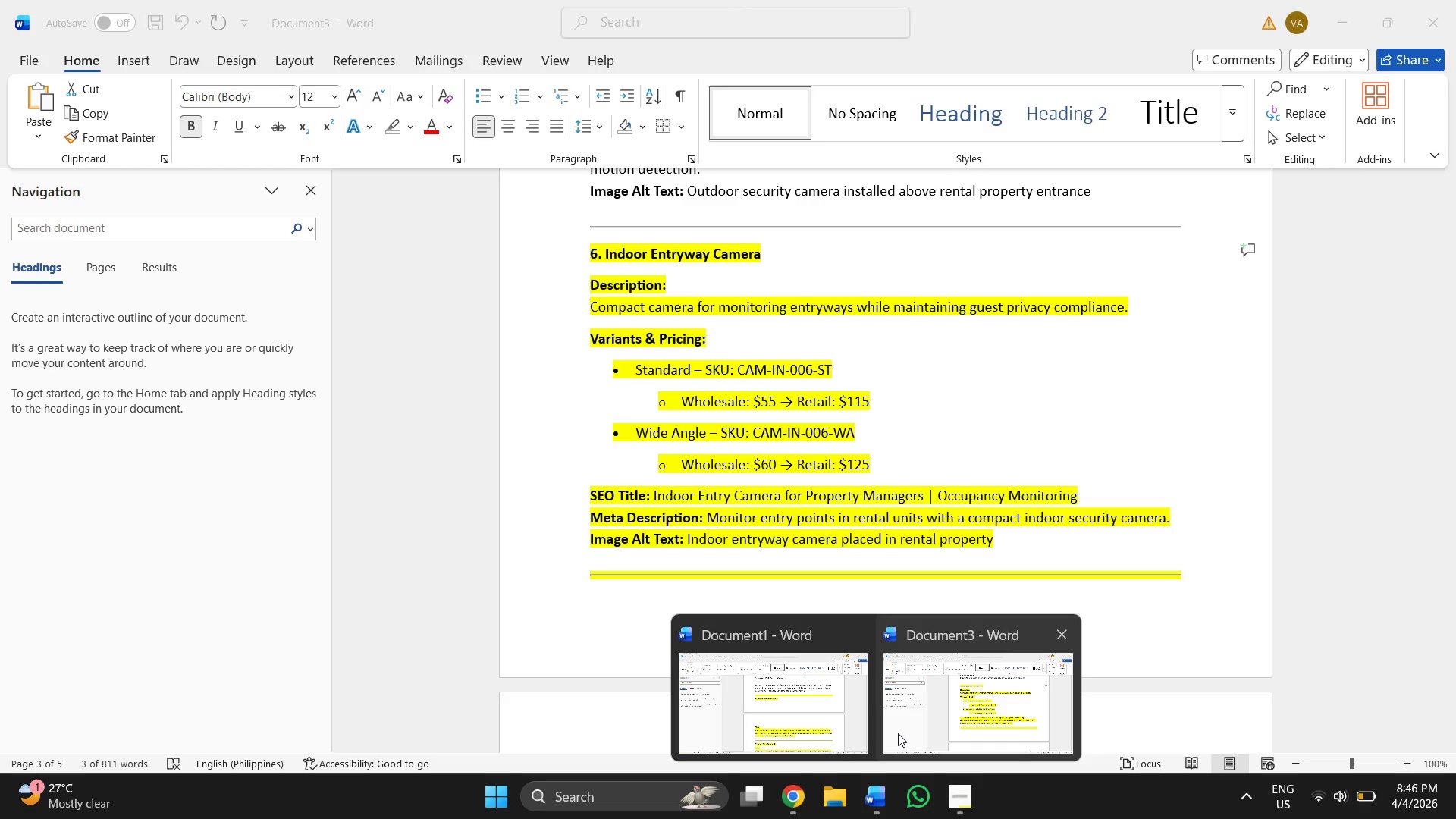 
left_click([907, 731])
 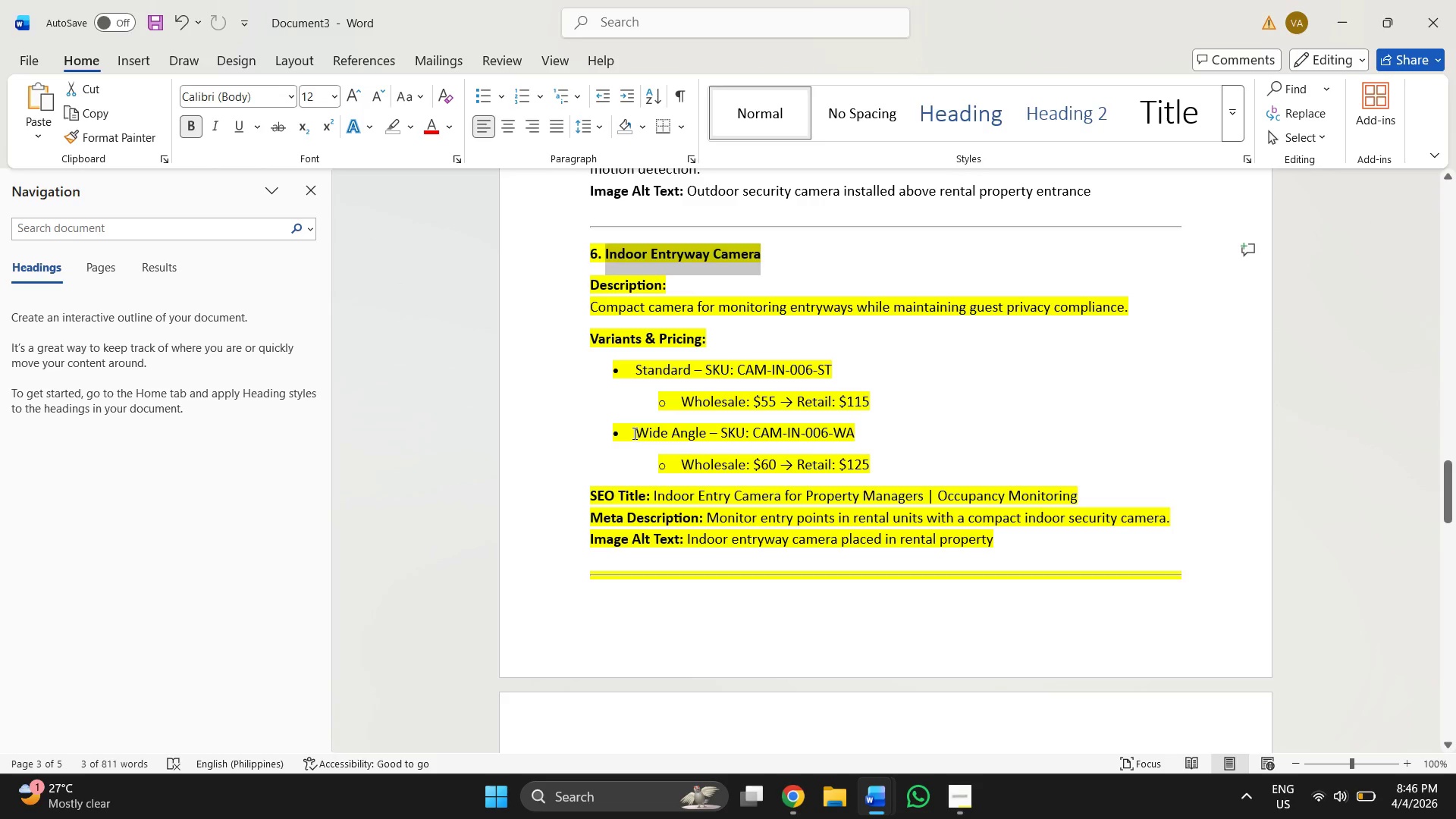 
left_click_drag(start_coordinate=[634, 433], to_coordinate=[704, 431])
 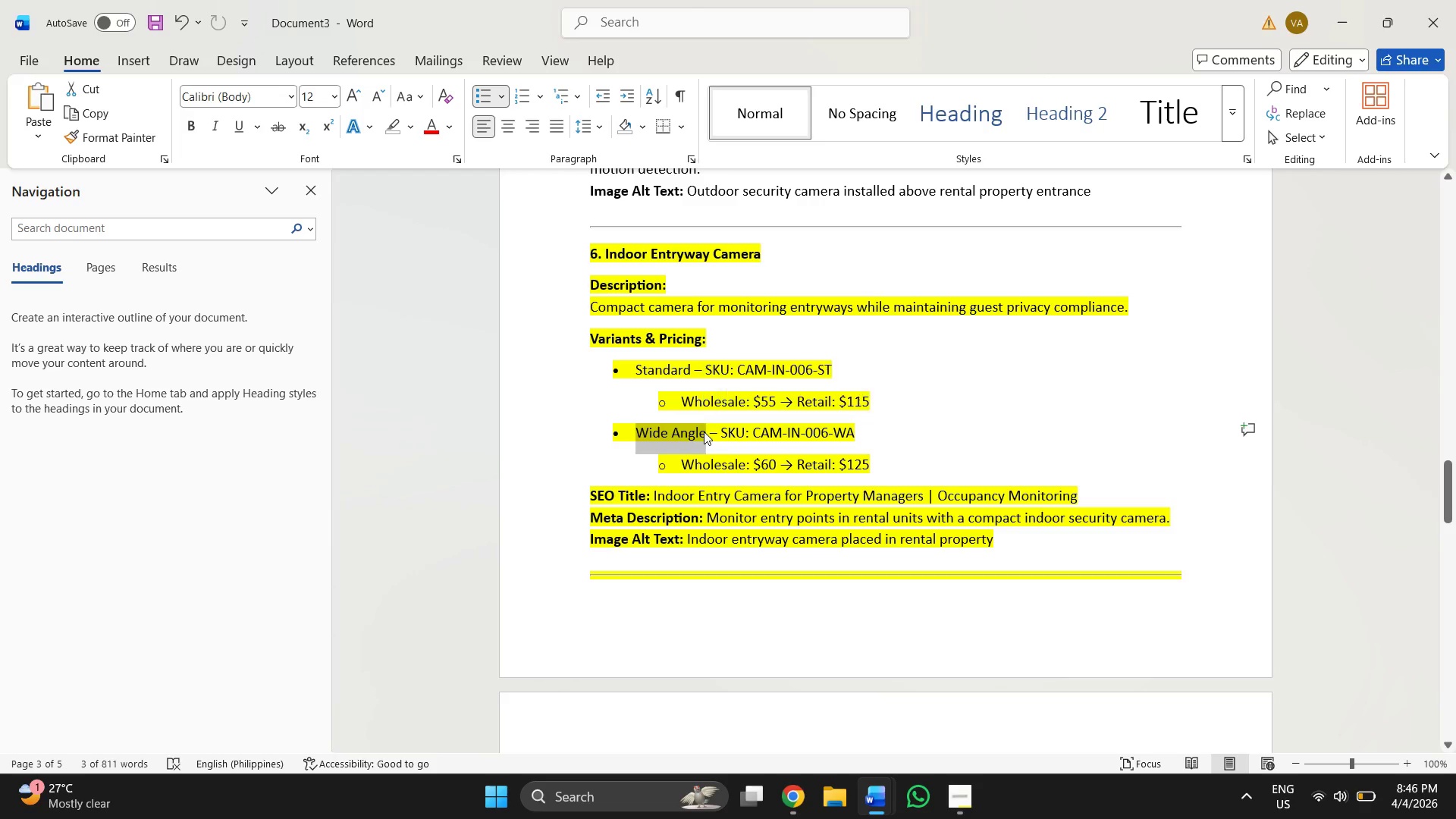 
key(Control+C)
 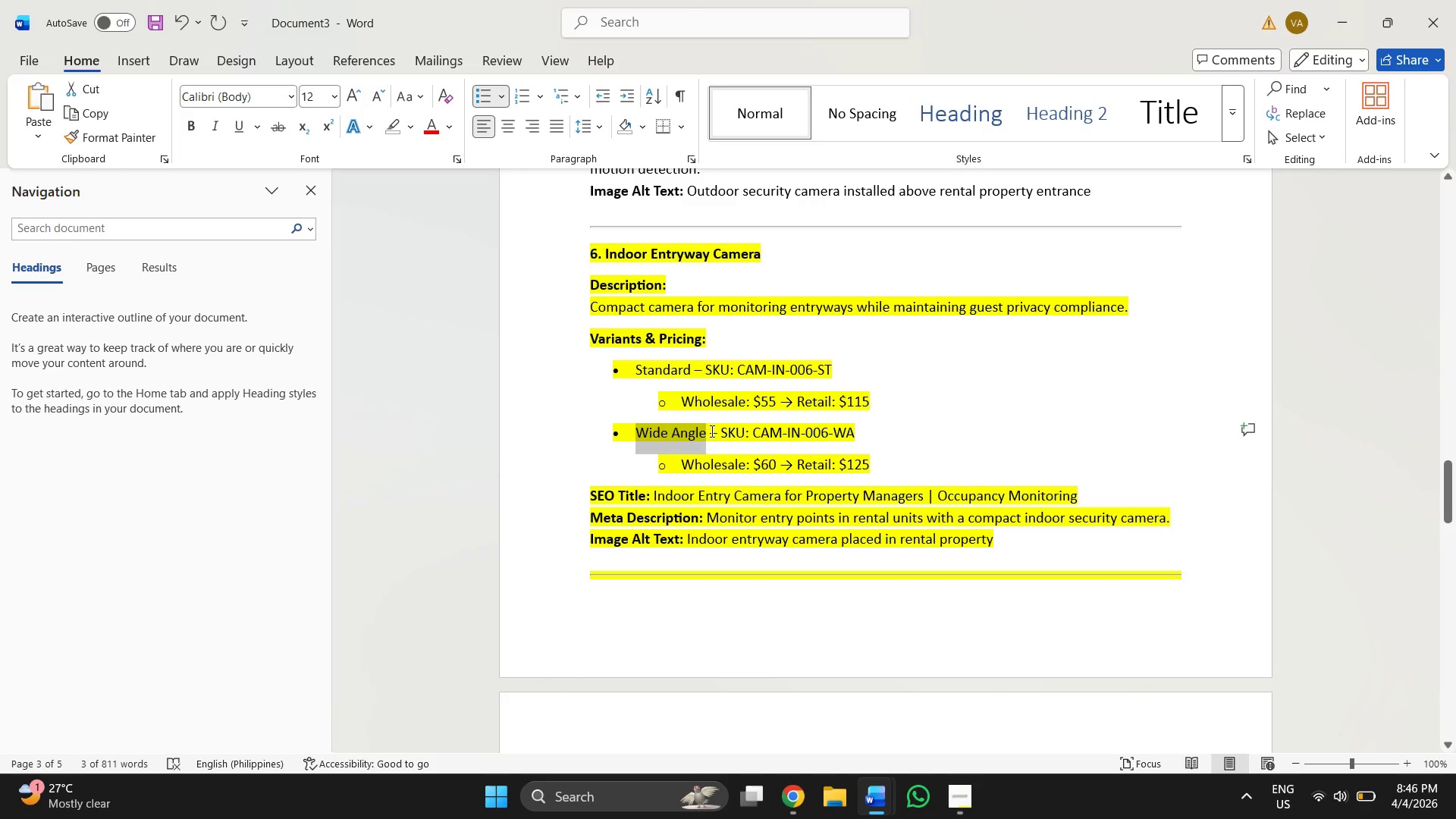 
key(Alt+AltLeft)
 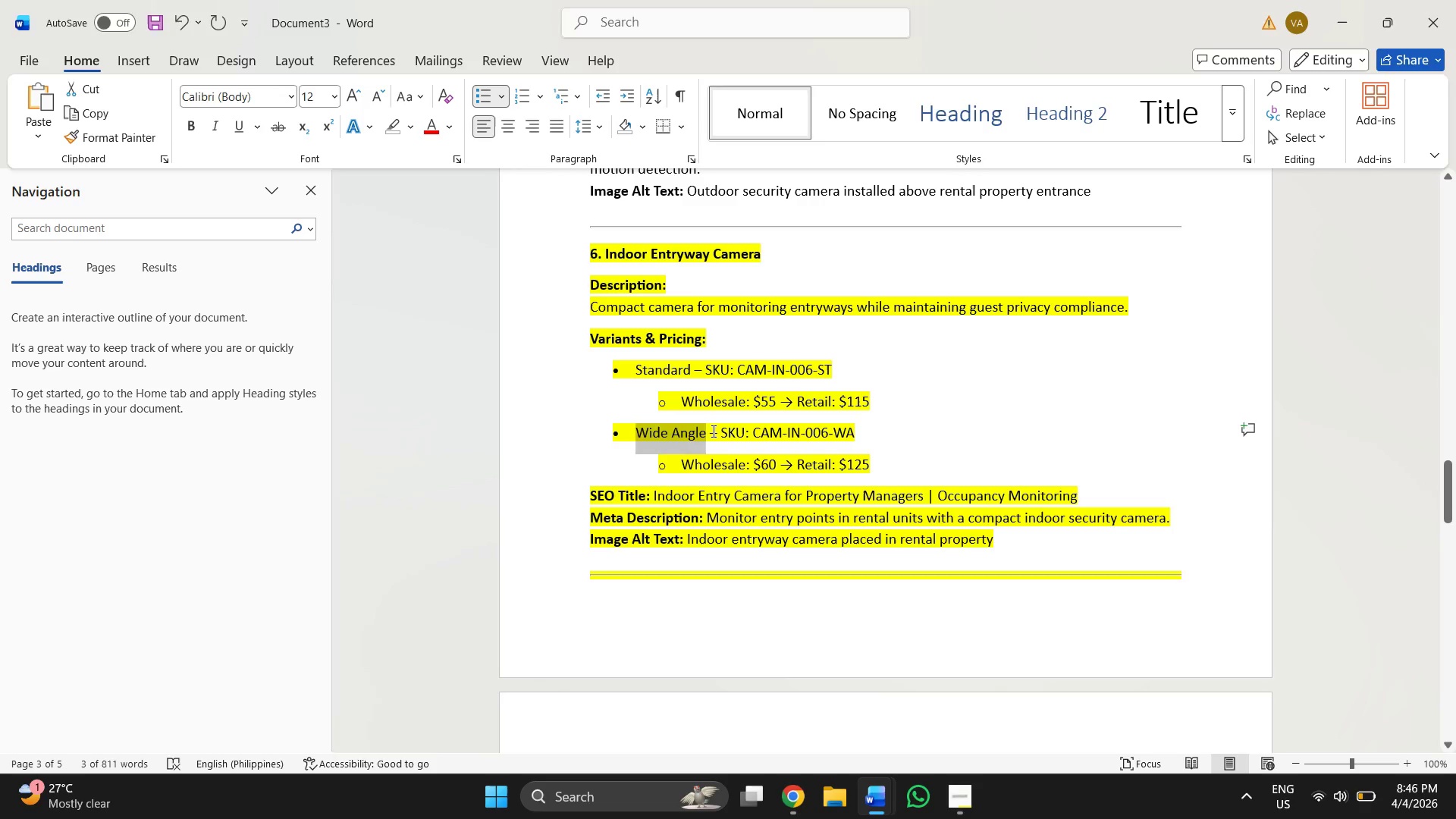 
key(Alt+Tab)
 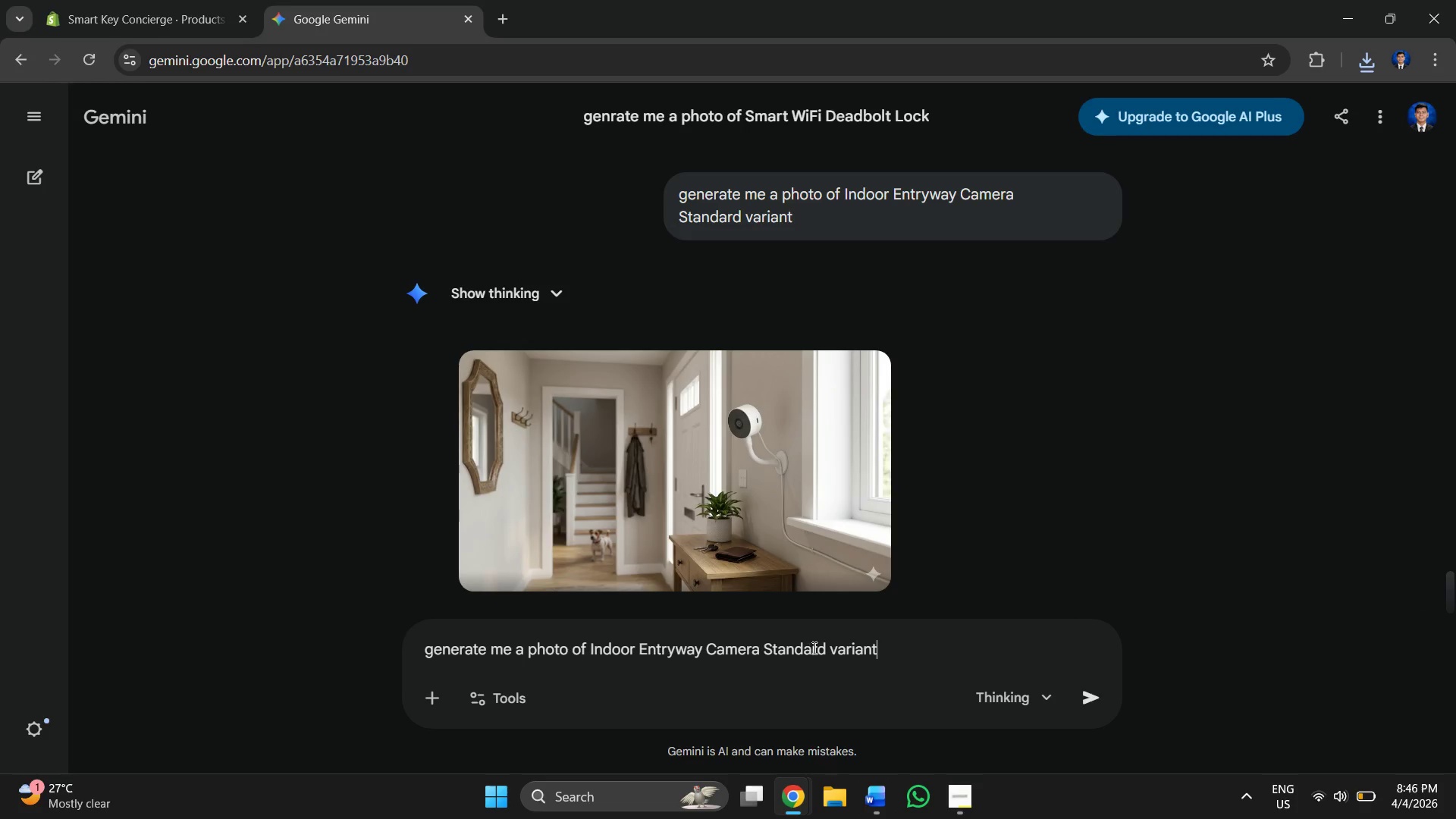 
left_click_drag(start_coordinate=[824, 648], to_coordinate=[767, 651])
 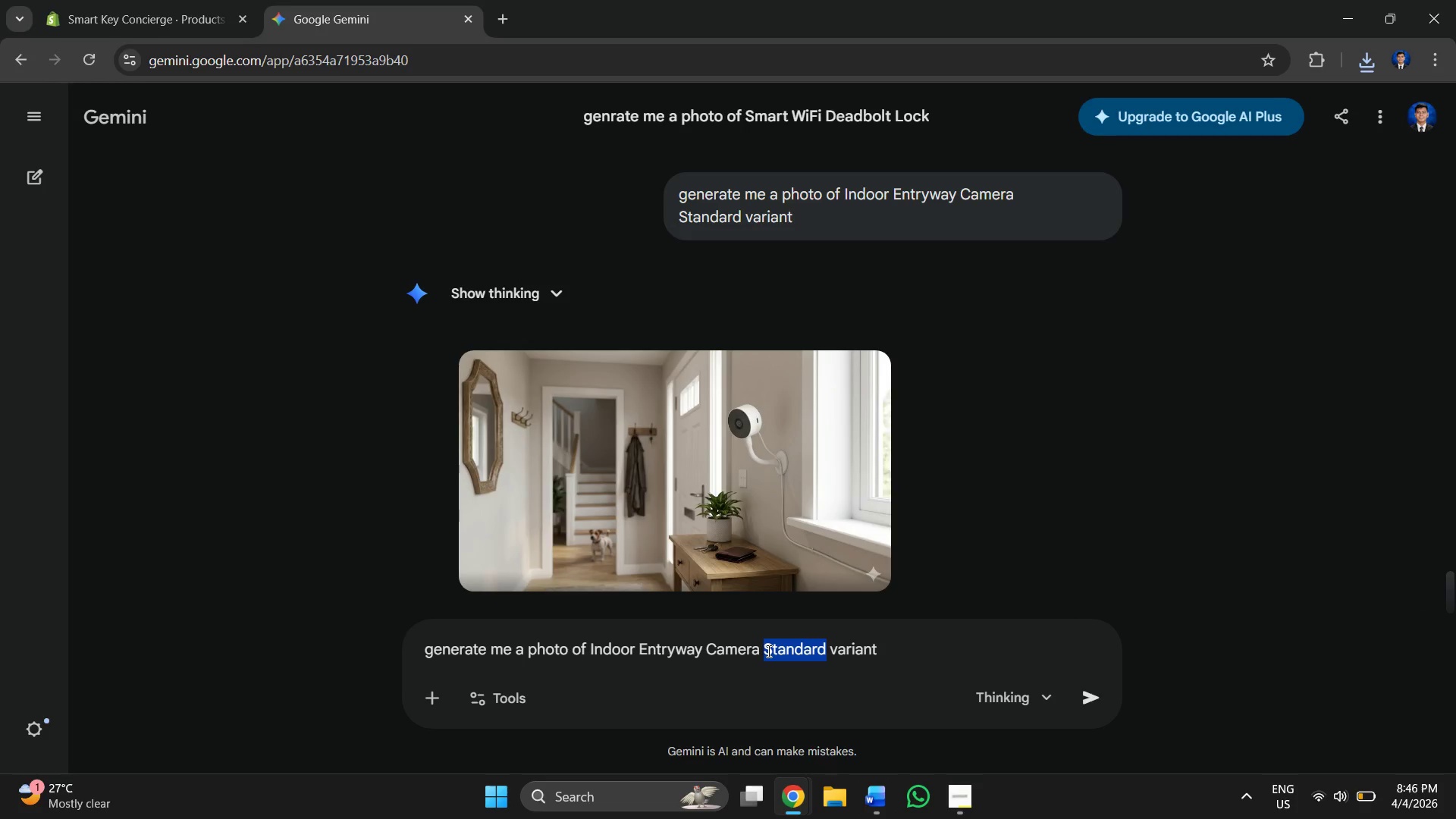 
key(Control+V)
 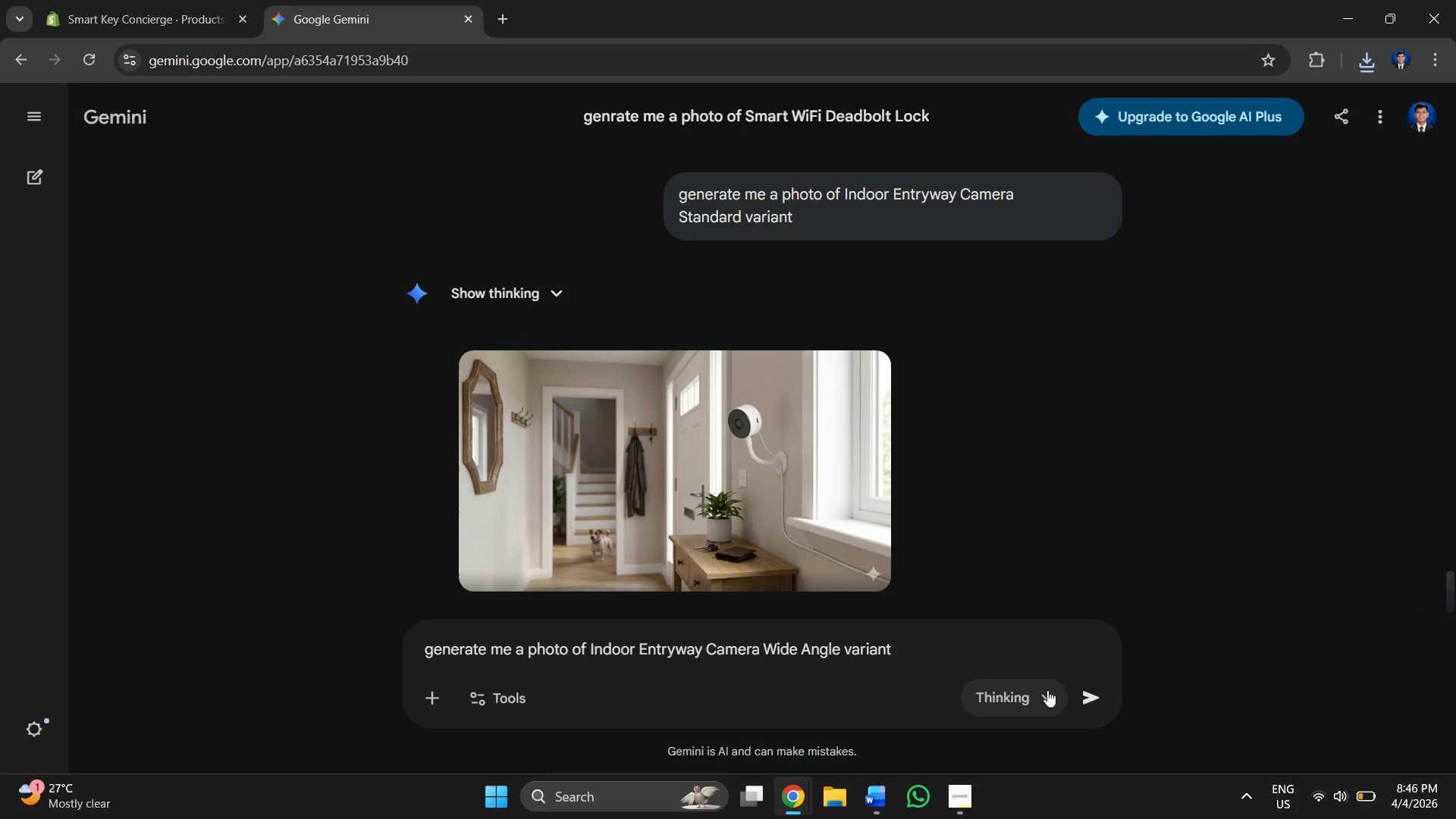 
left_click([1097, 699])
 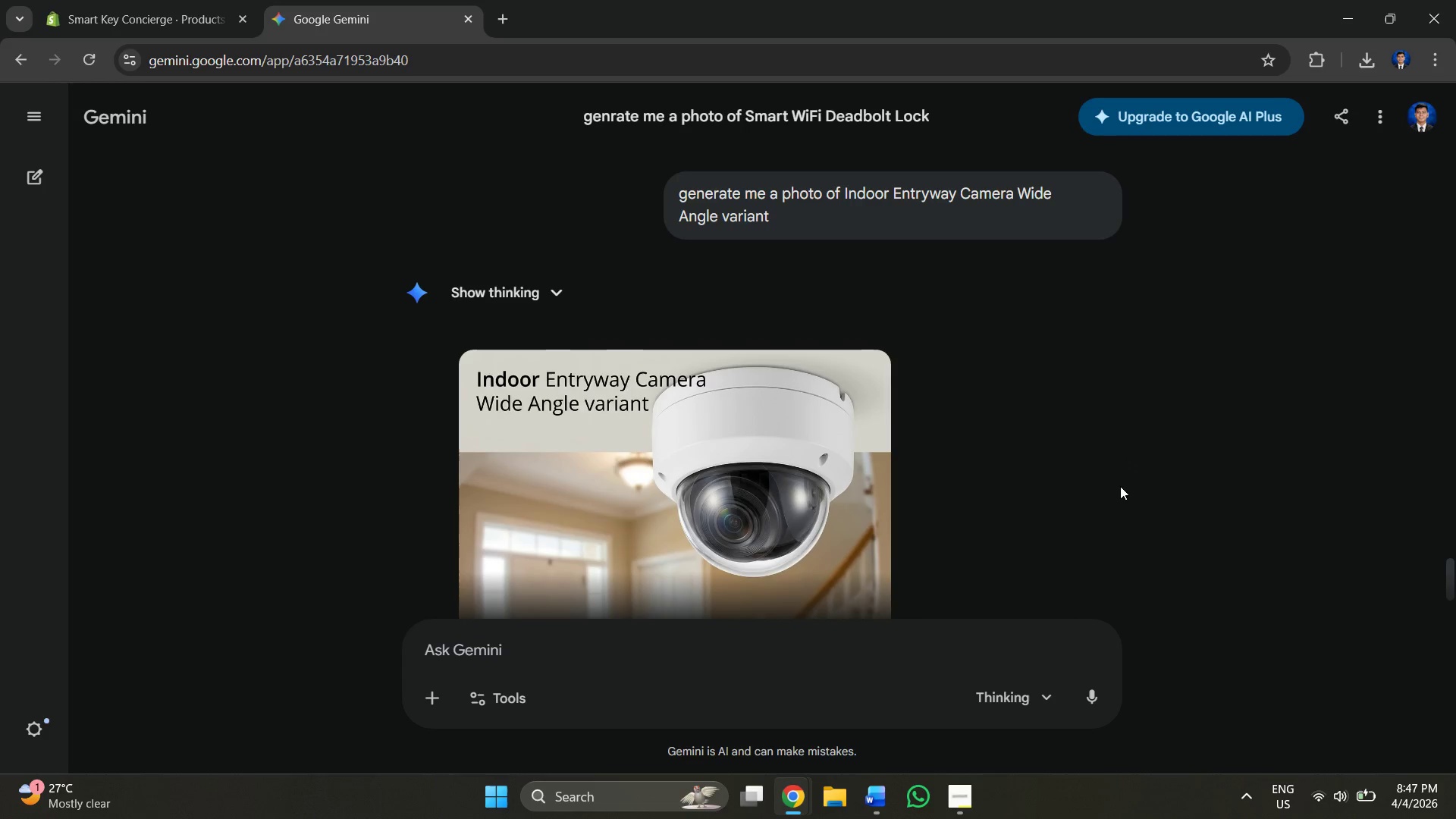 
wait(71.44)
 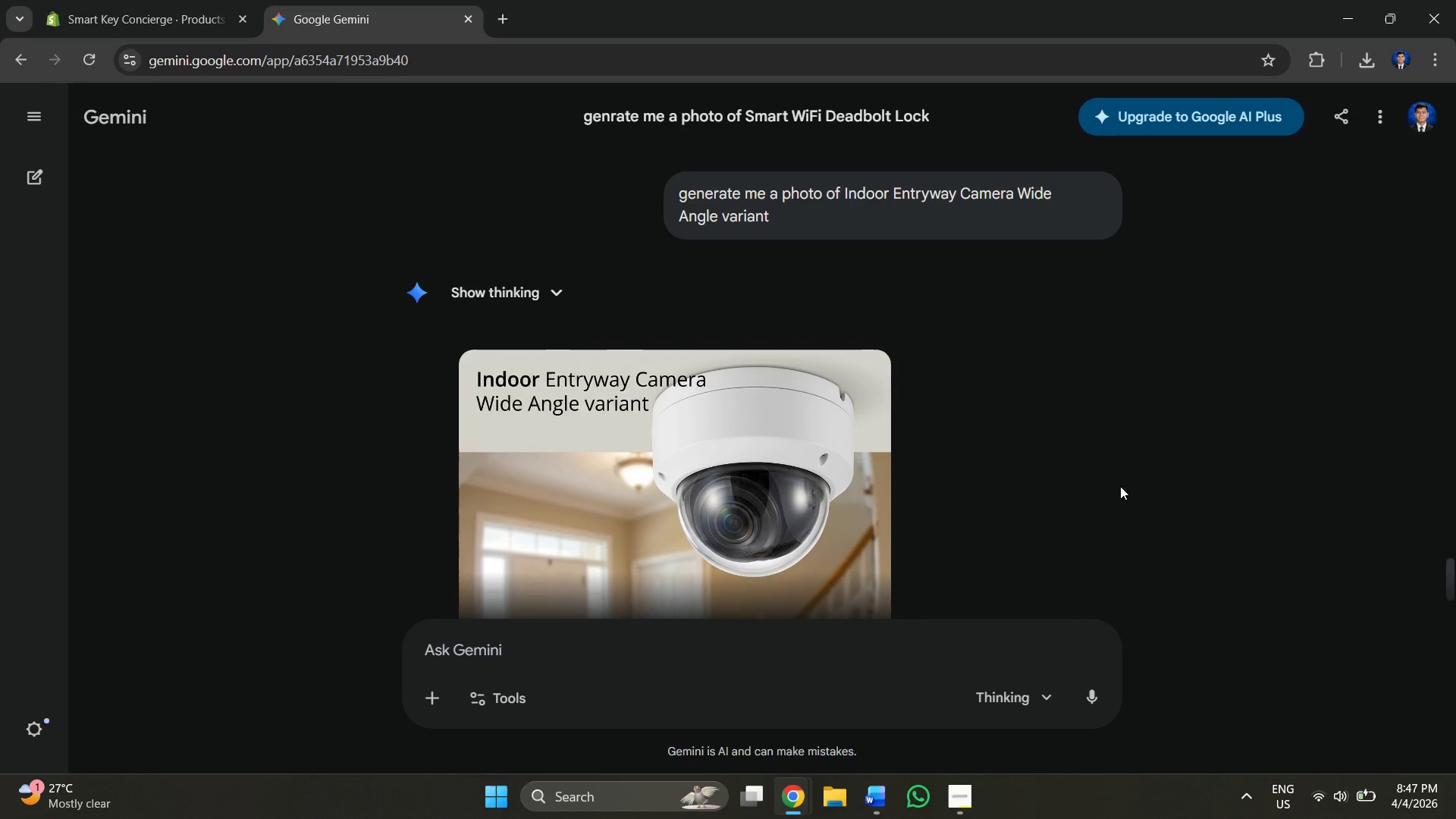 
left_click([858, 372])
 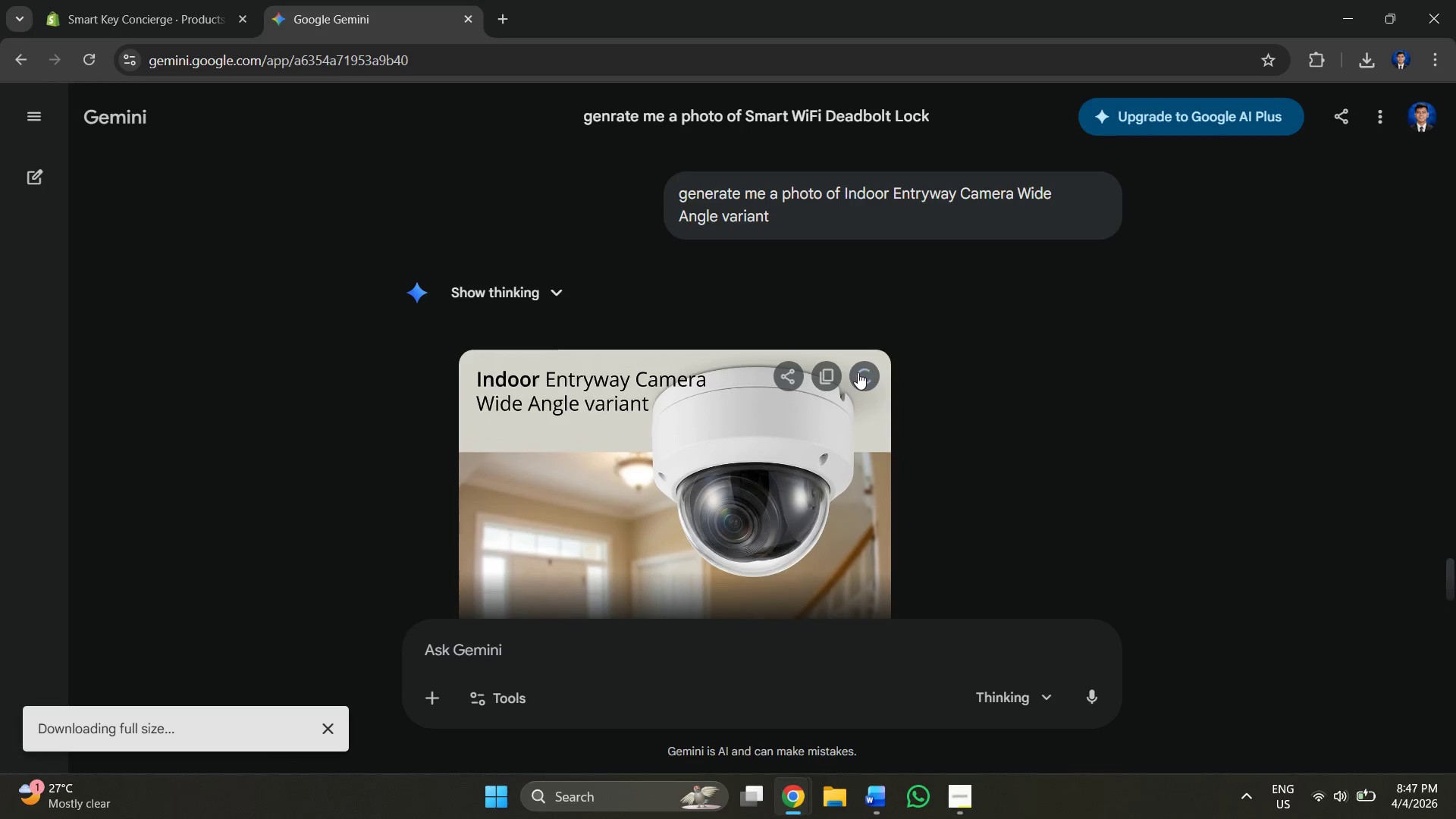 
scroll: coordinate [998, 403], scroll_direction: down, amount: 4.0
 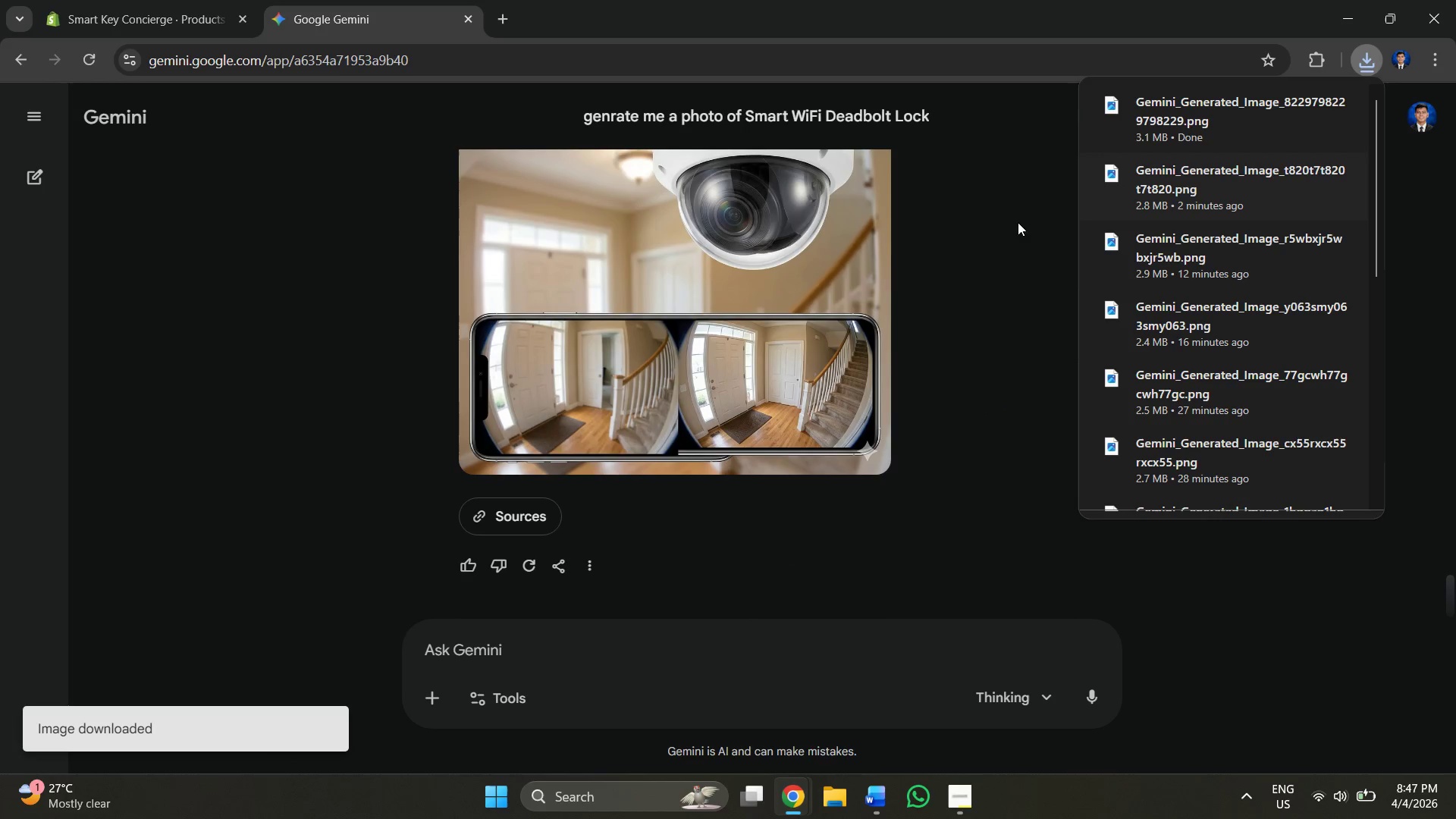 
left_click([192, 8])
 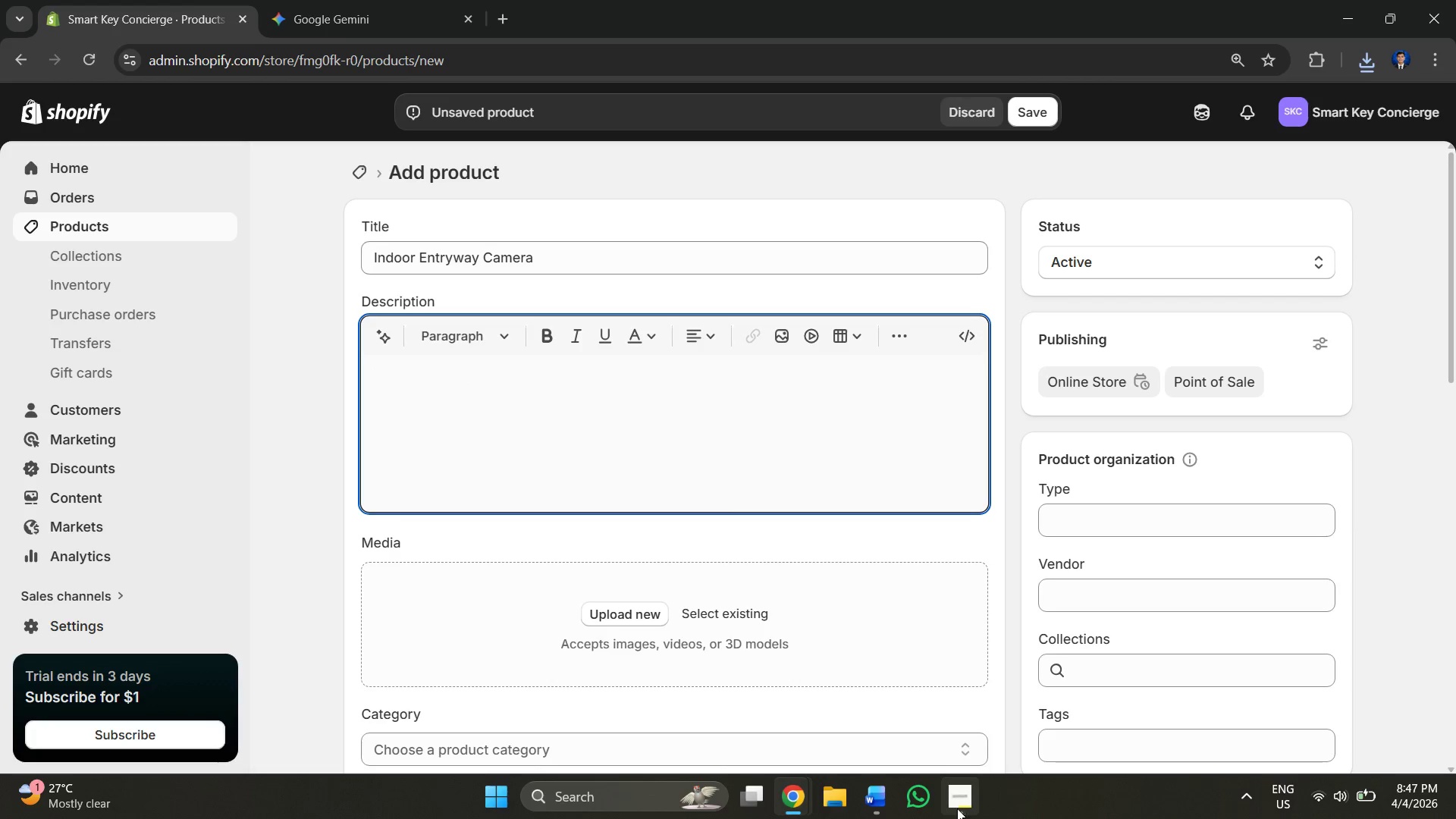 
left_click([877, 802])
 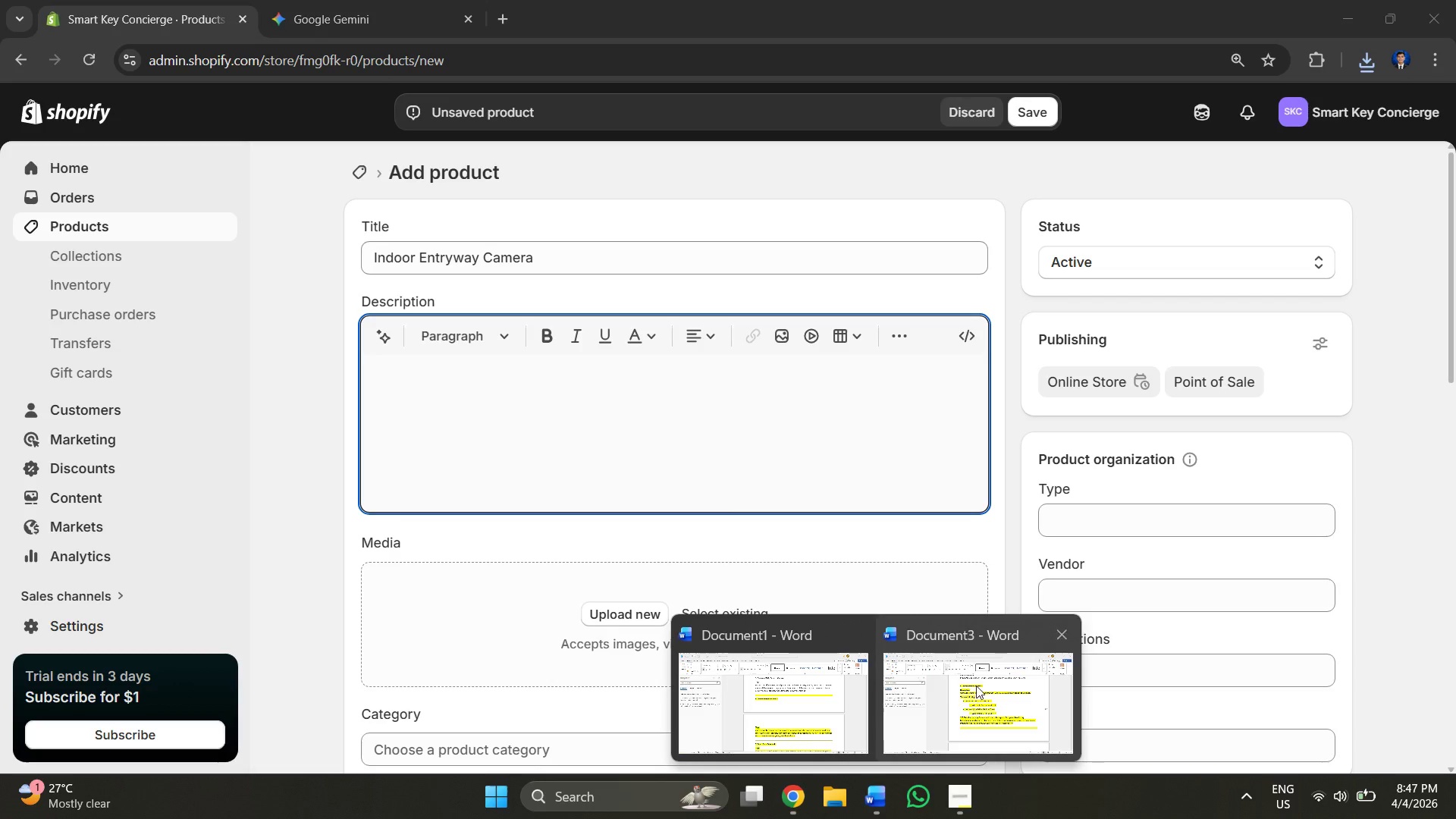 
left_click([976, 686])
 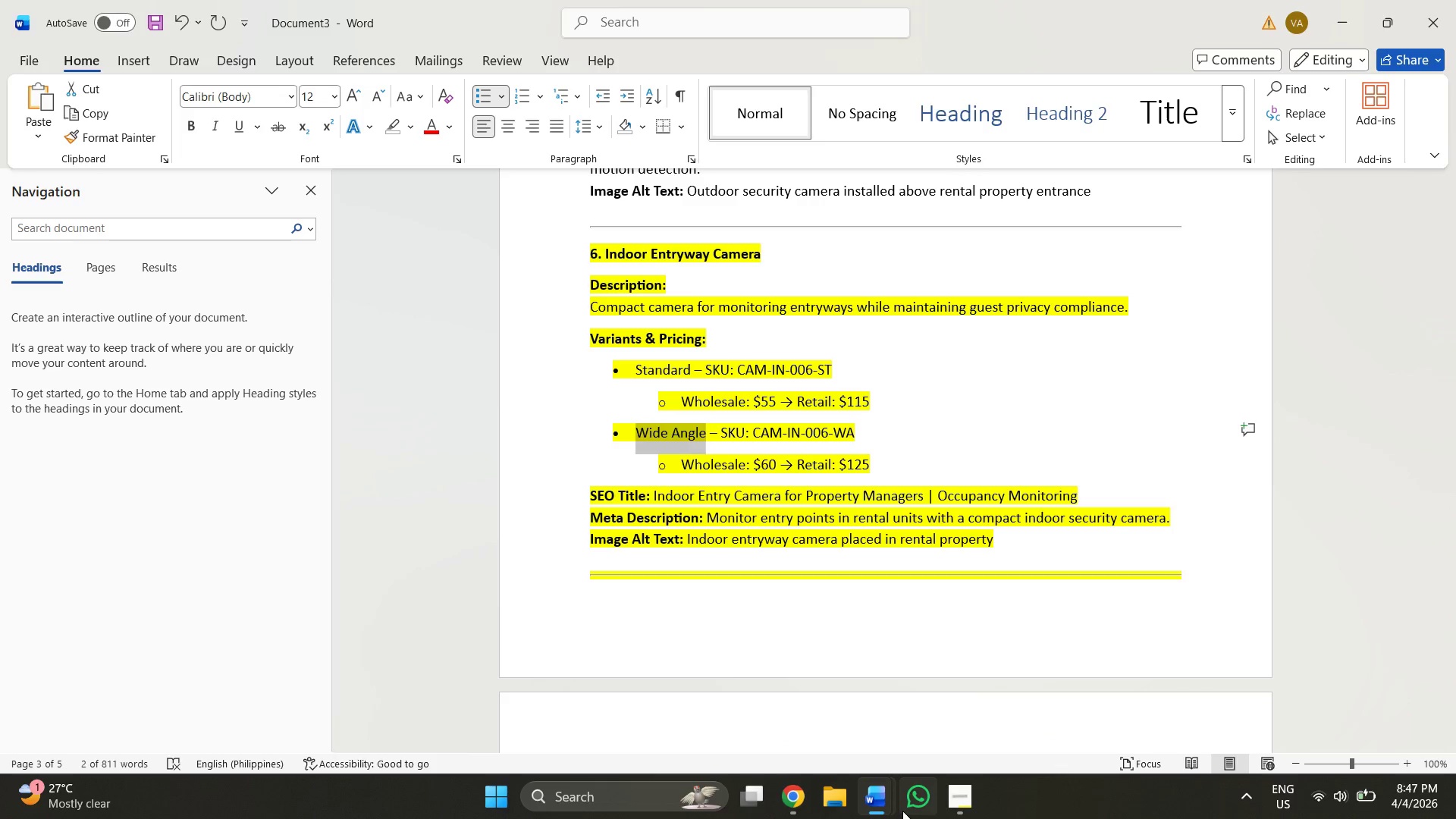 
left_click([889, 810])
 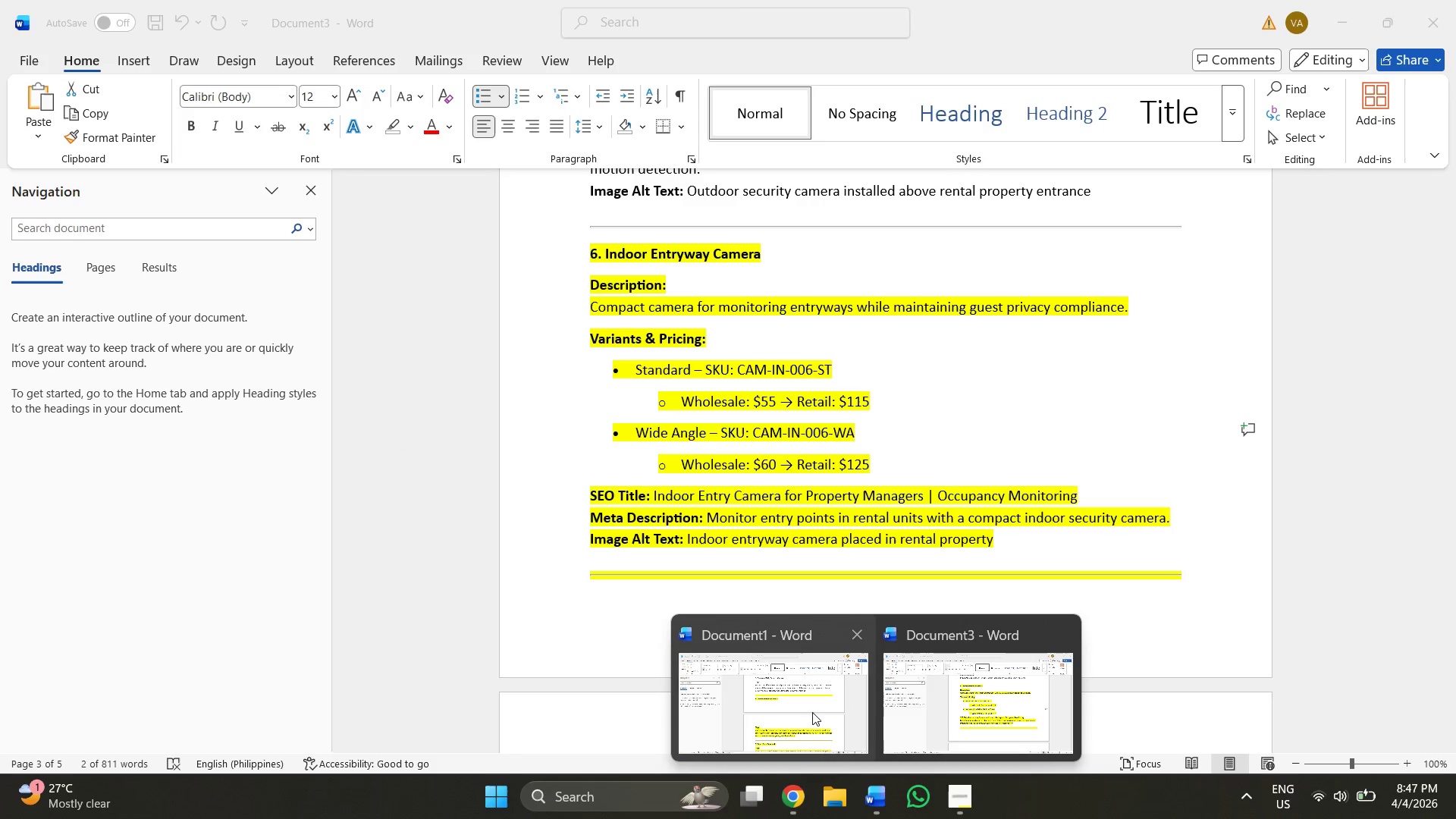 
left_click([793, 708])
 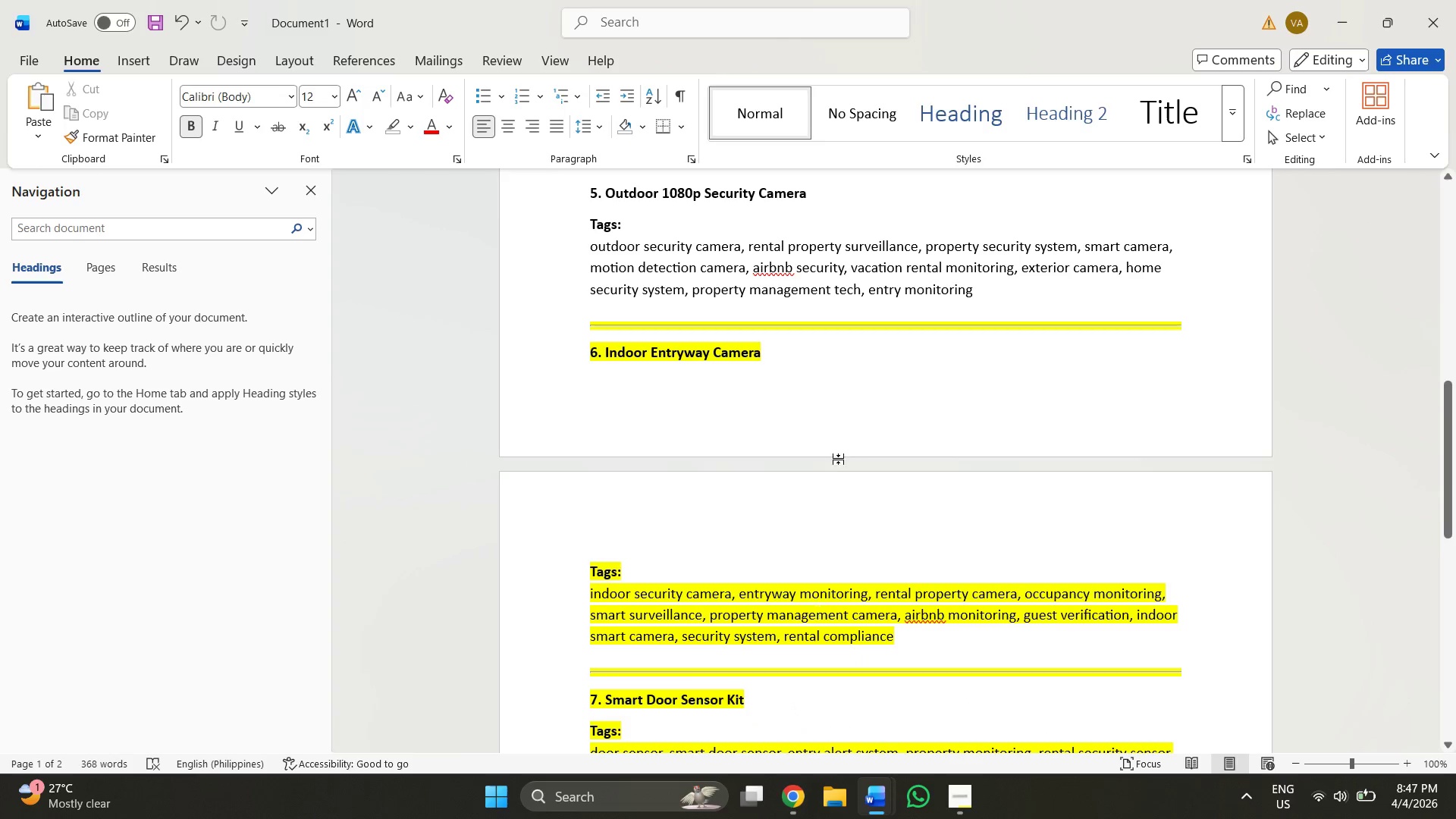 
left_click([838, 457])
 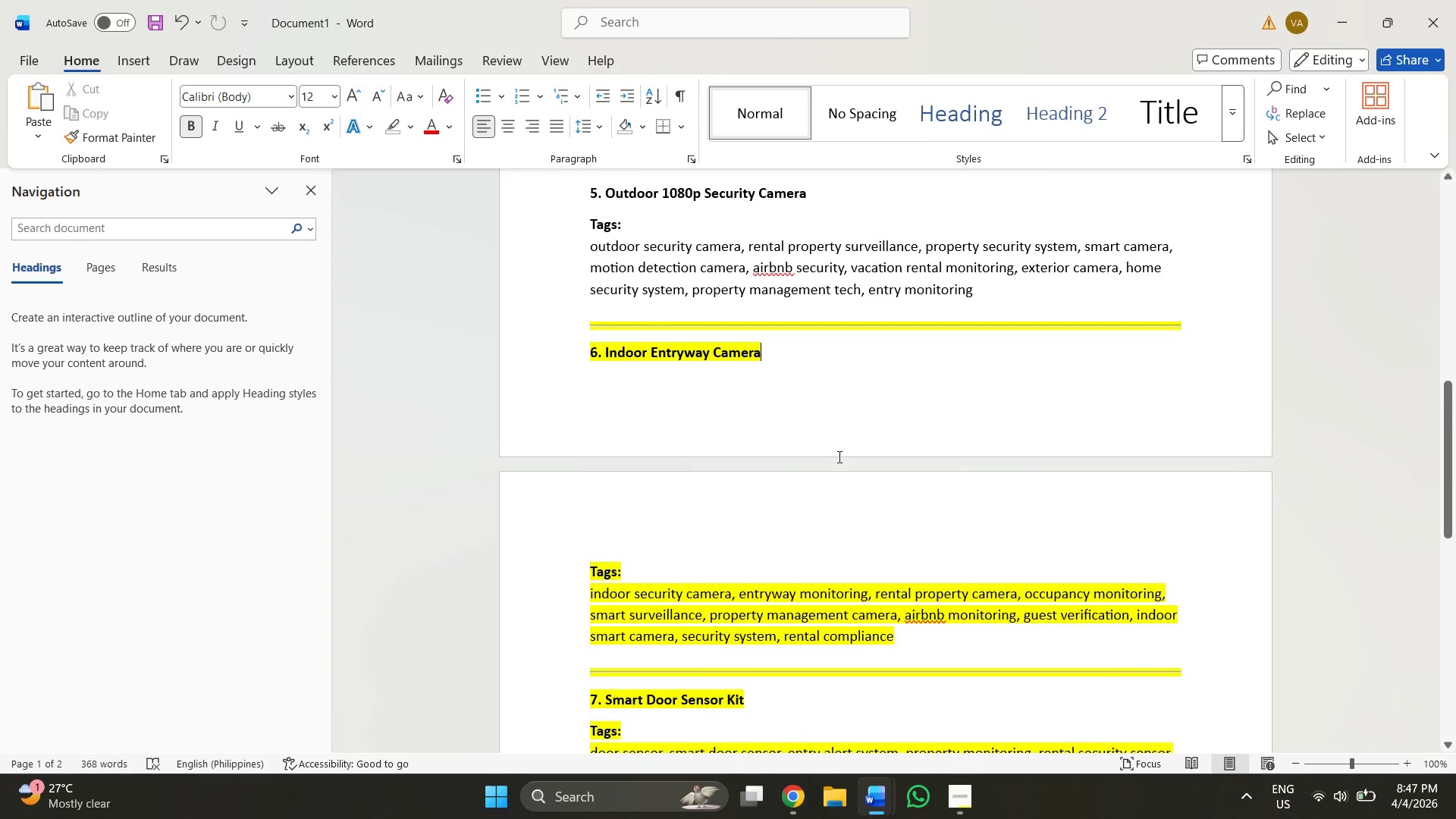 
scroll: coordinate [838, 457], scroll_direction: down, amount: 3.0
 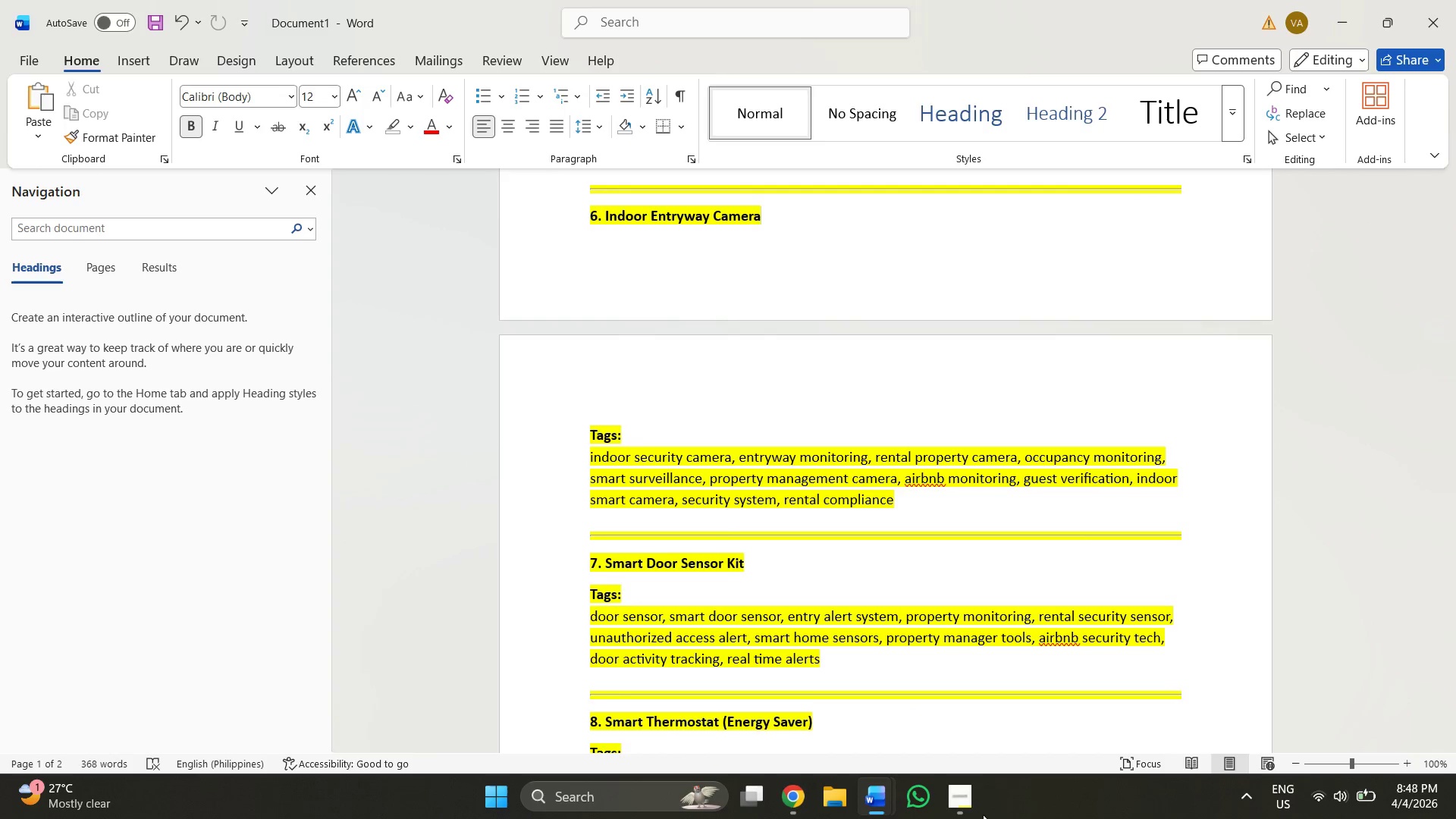 
left_click([967, 808])